 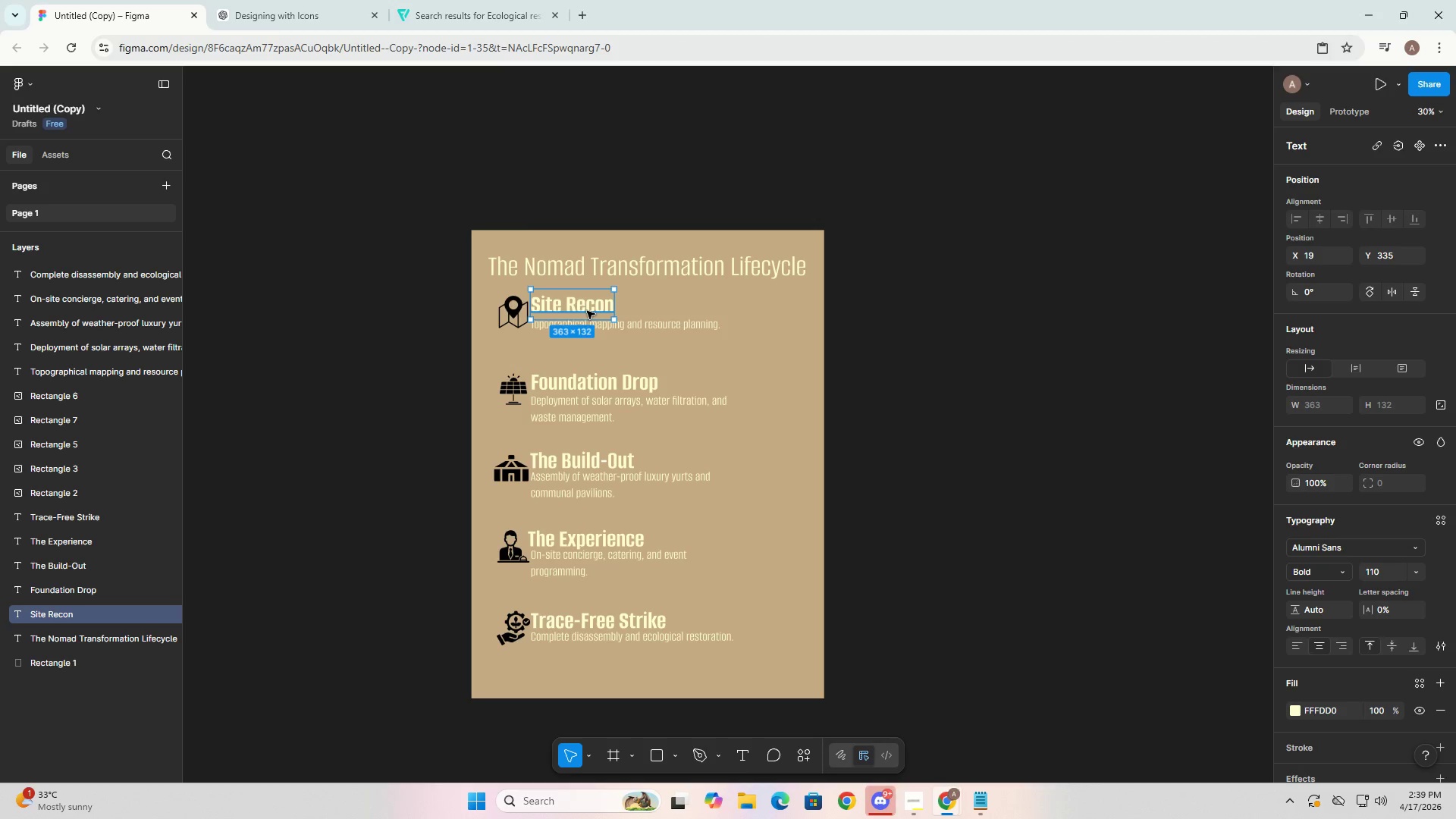 
key(Control+Z)
 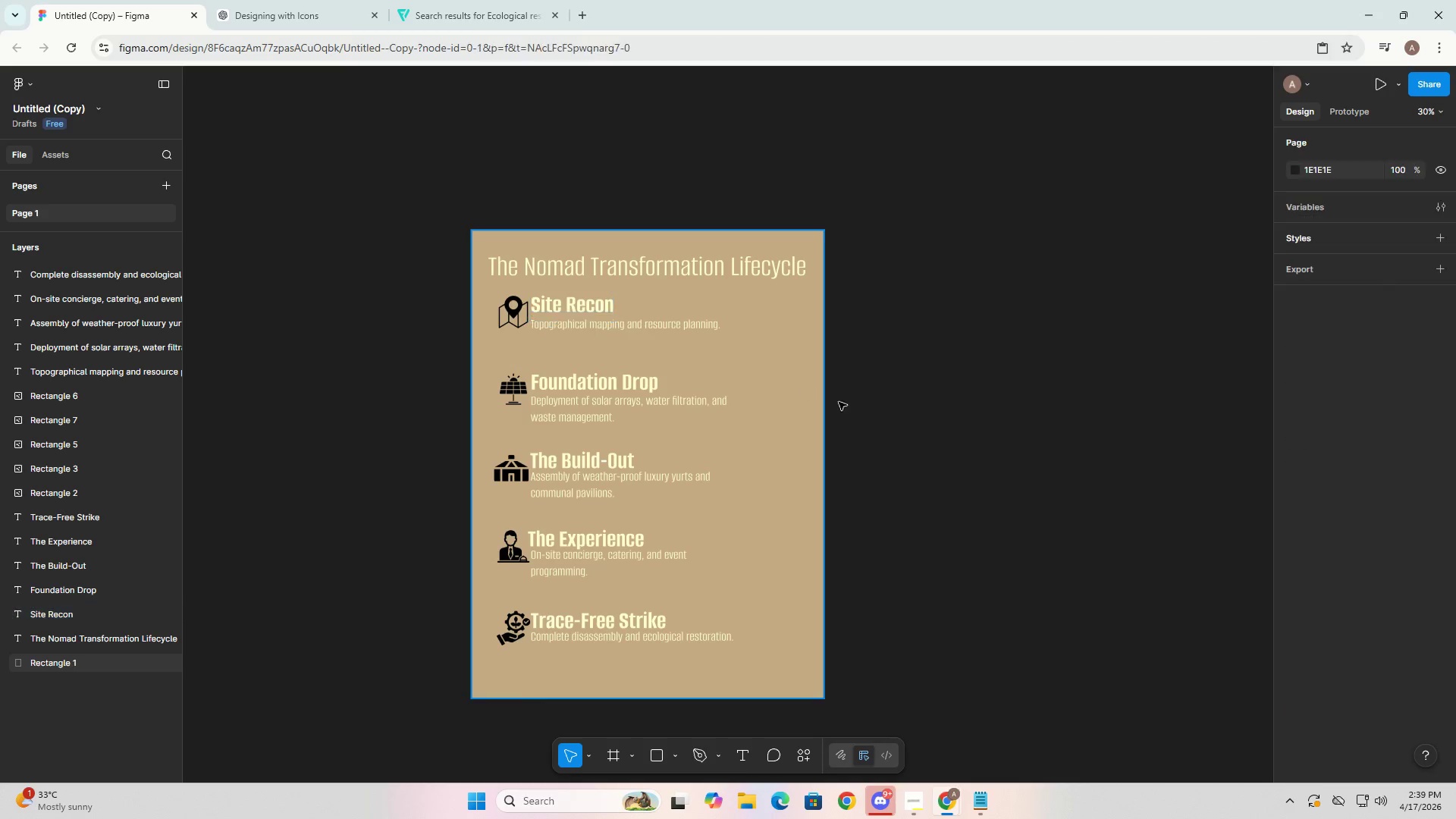 
key(Control+Z)
 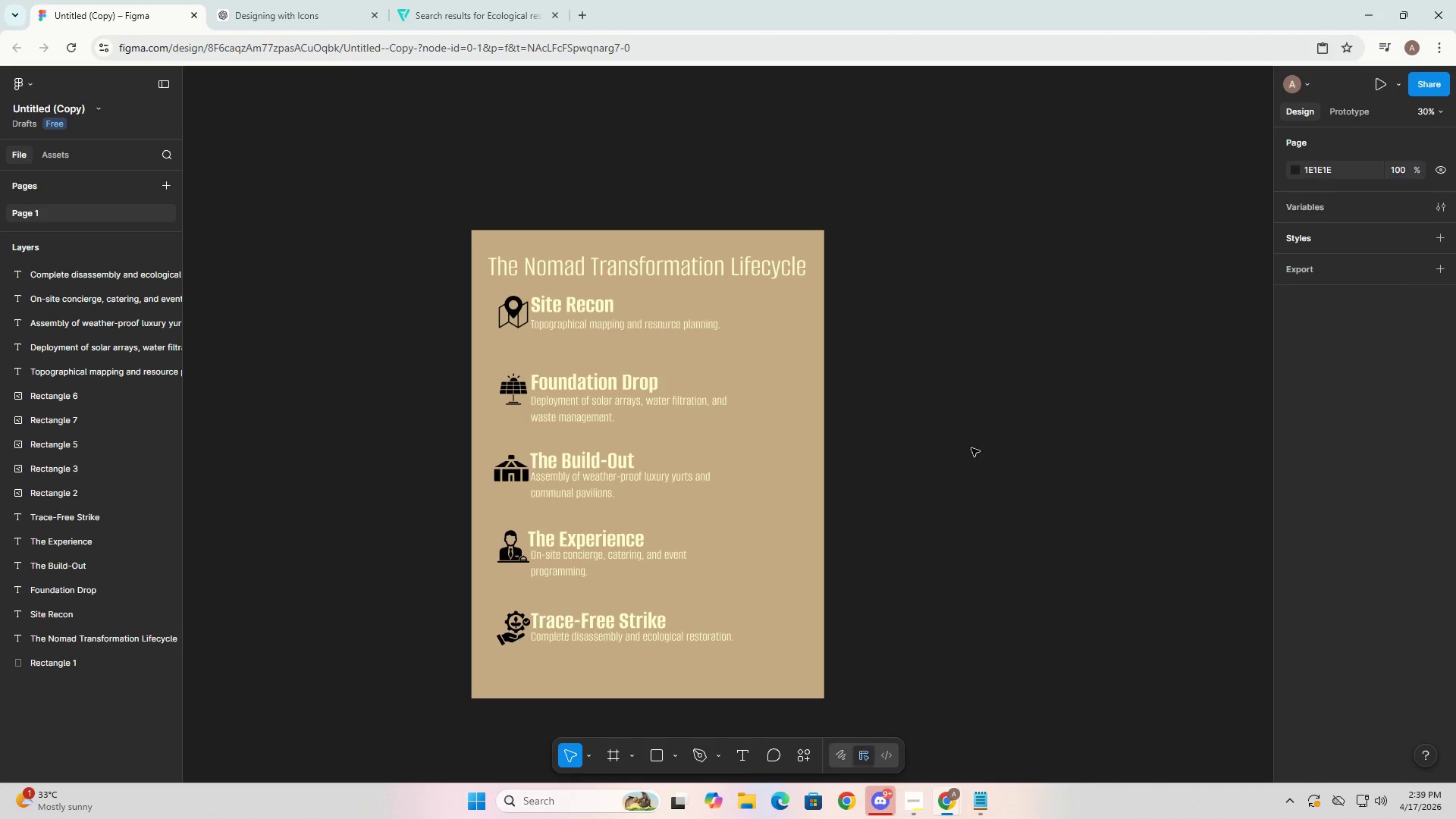 
key(Control+Z)
 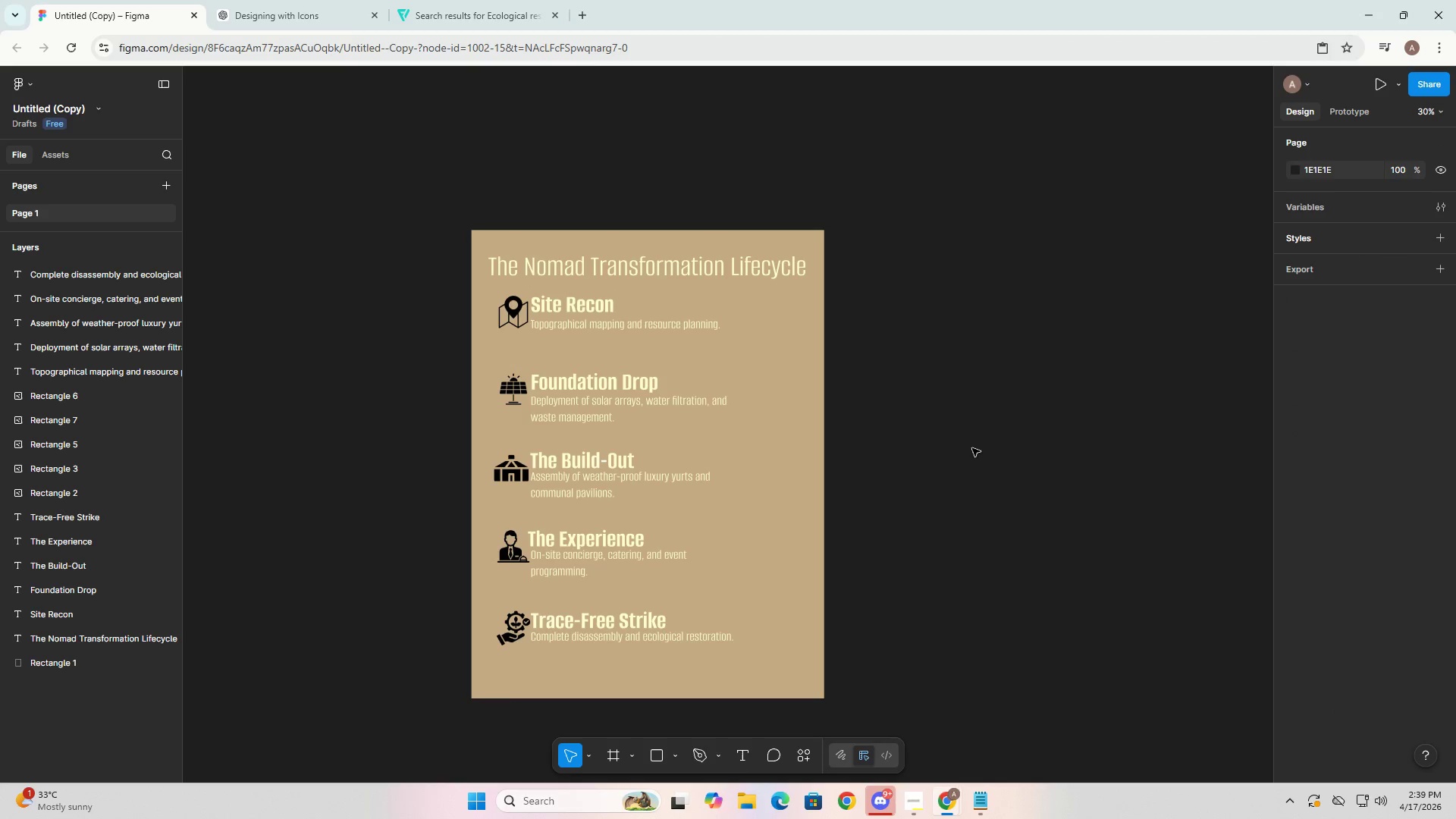 
key(Control+Z)
 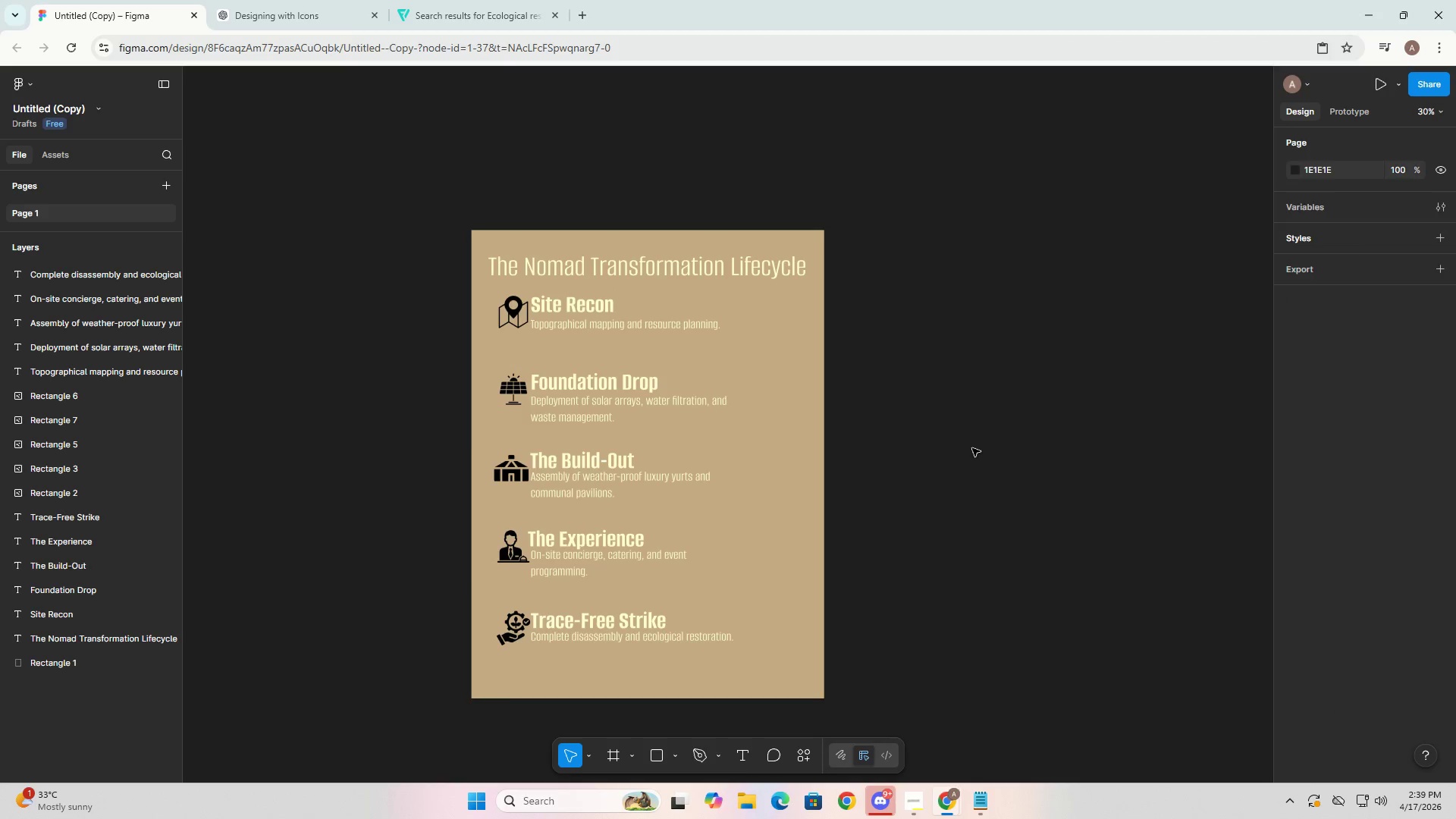 
key(Control+Z)
 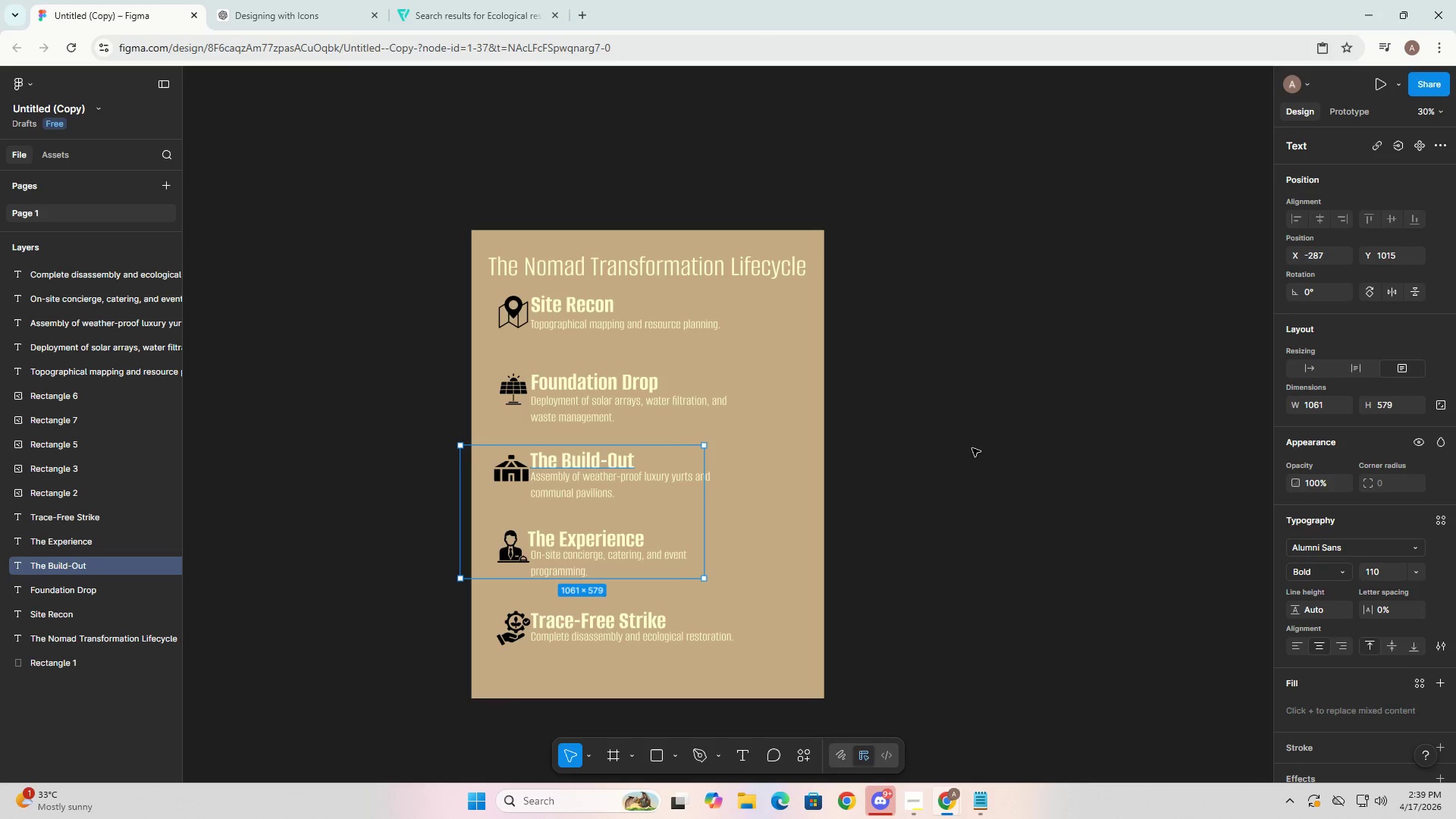 
key(Control+Z)
 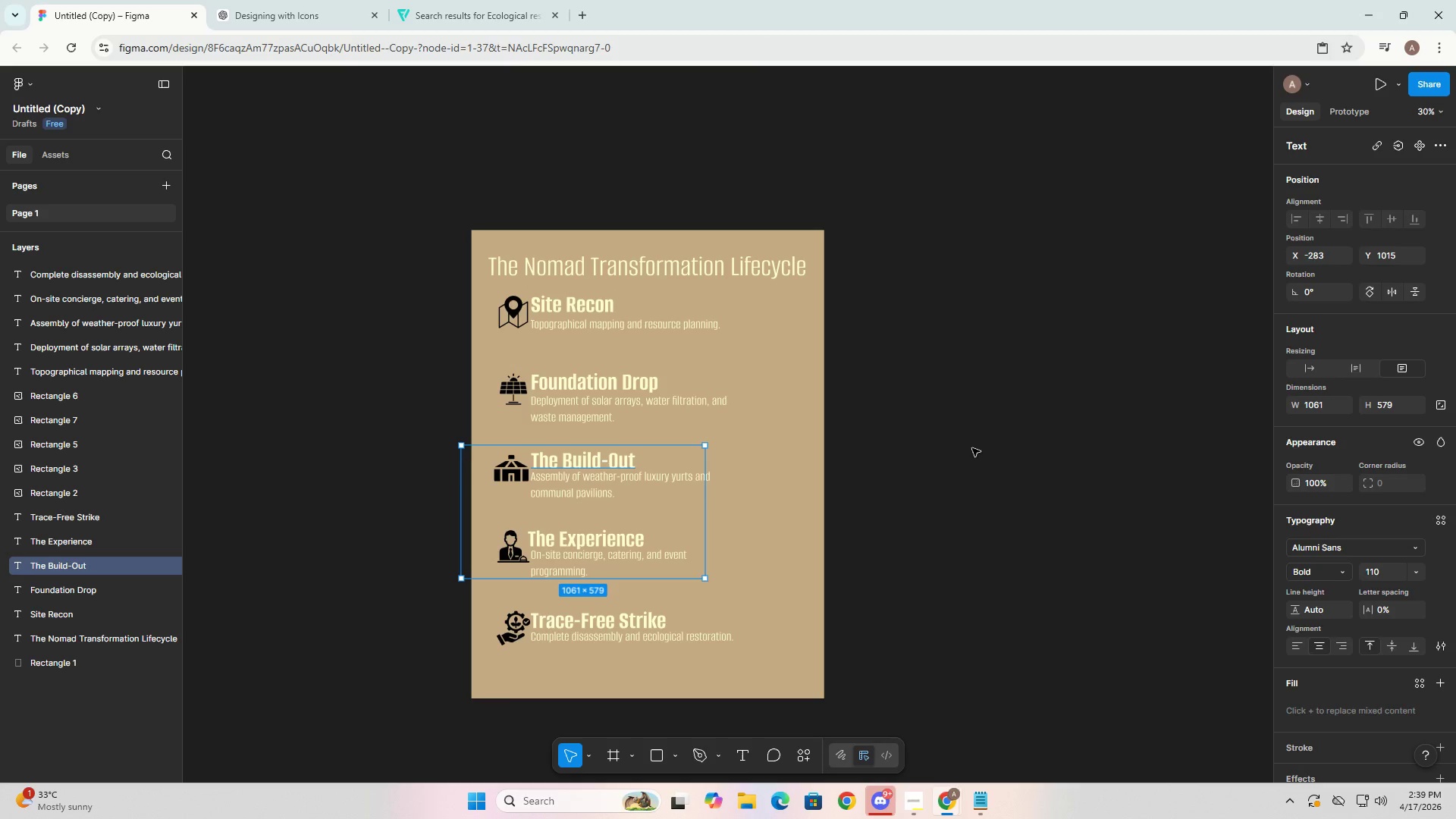 
key(Control+Z)
 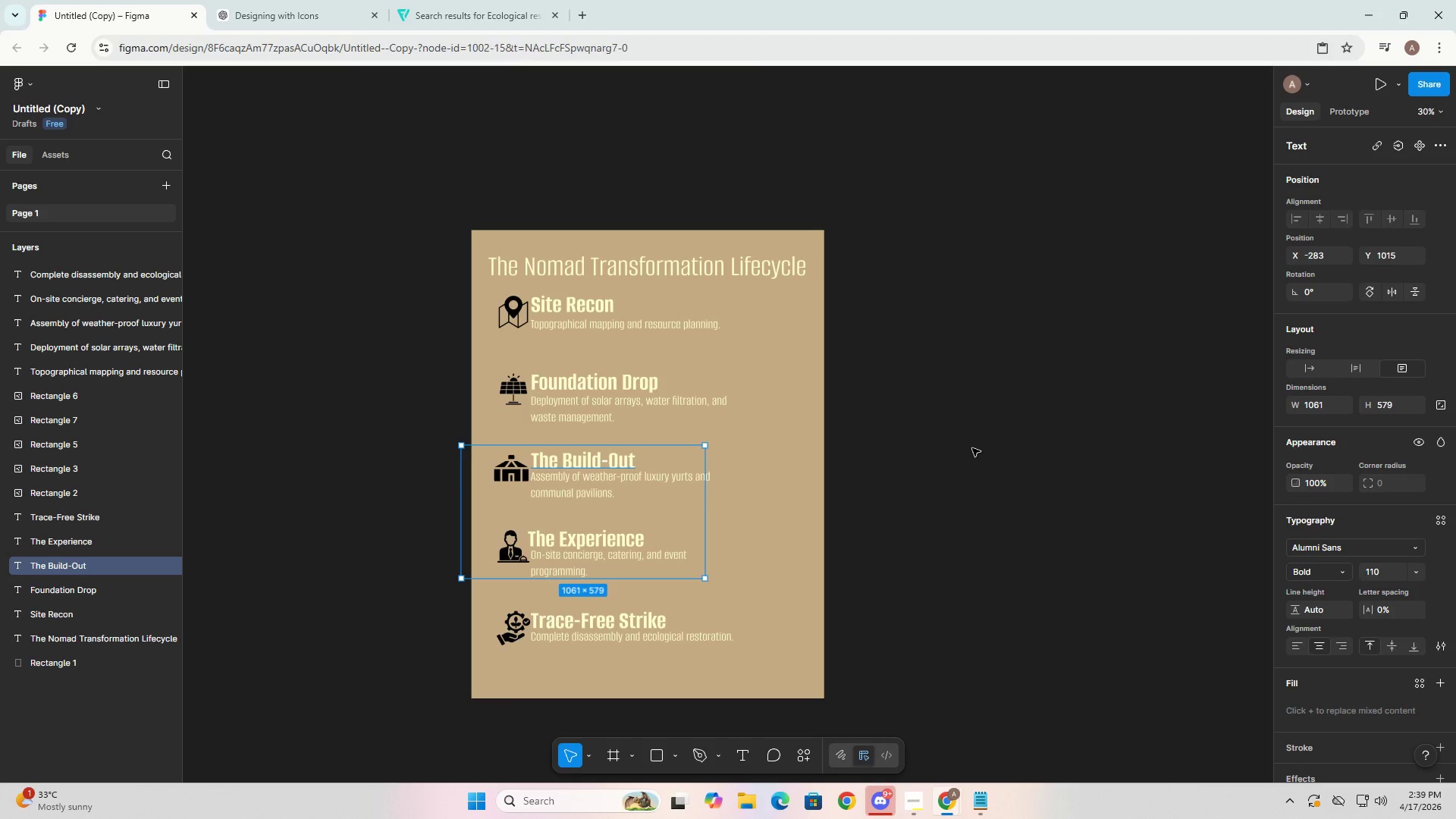 
key(Control+Z)
 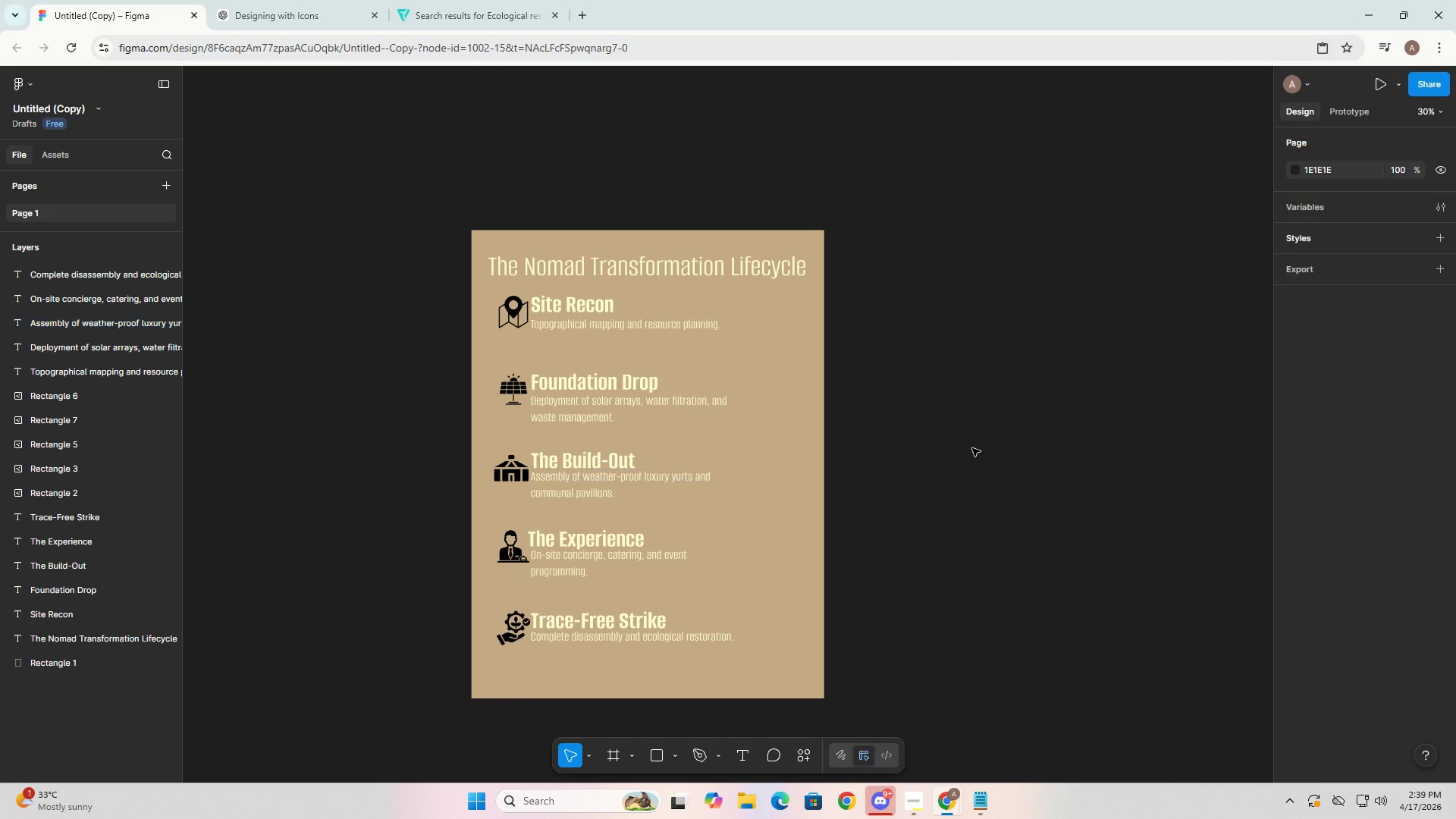 
key(Control+Z)
 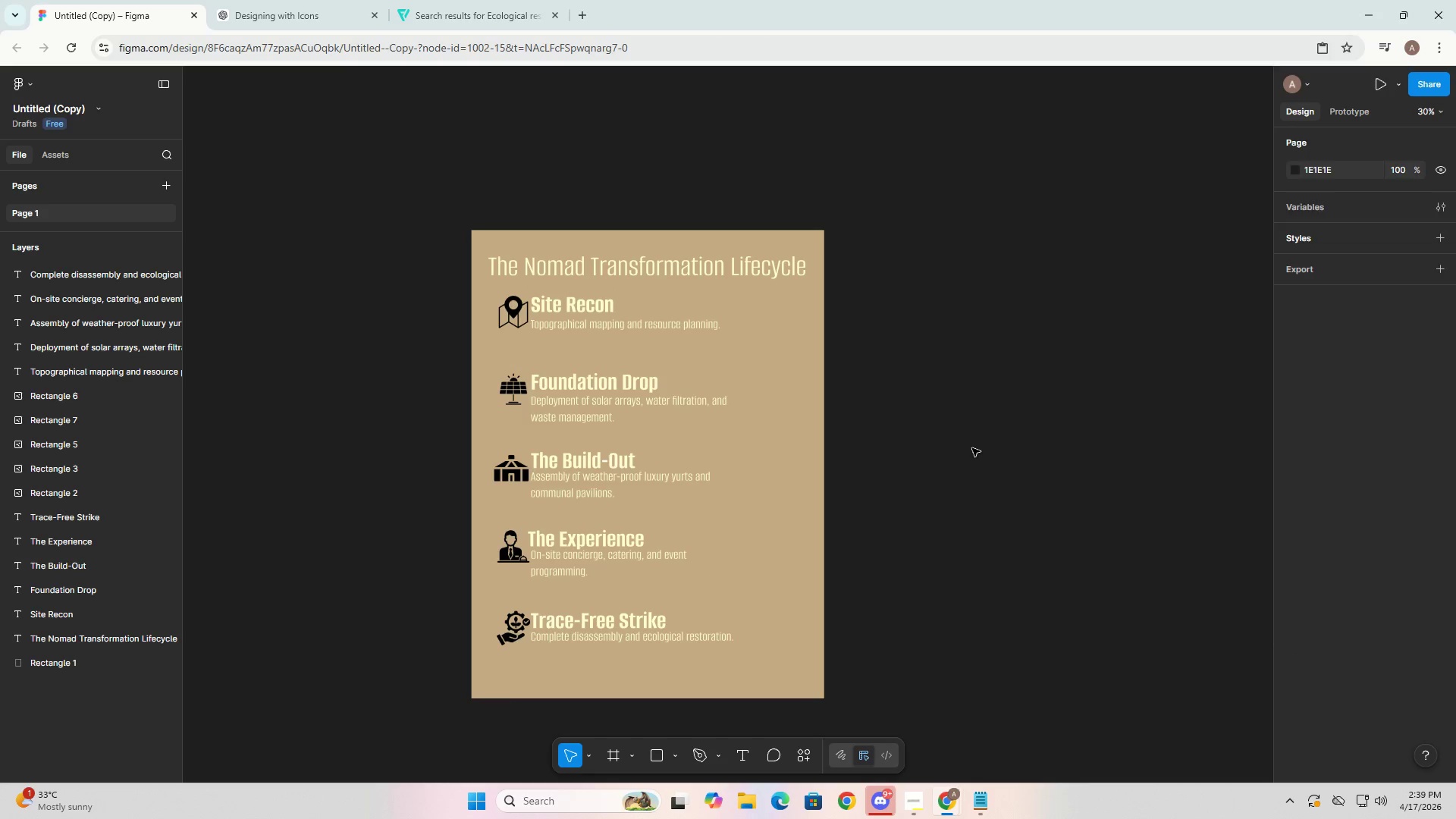 
key(Control+Z)
 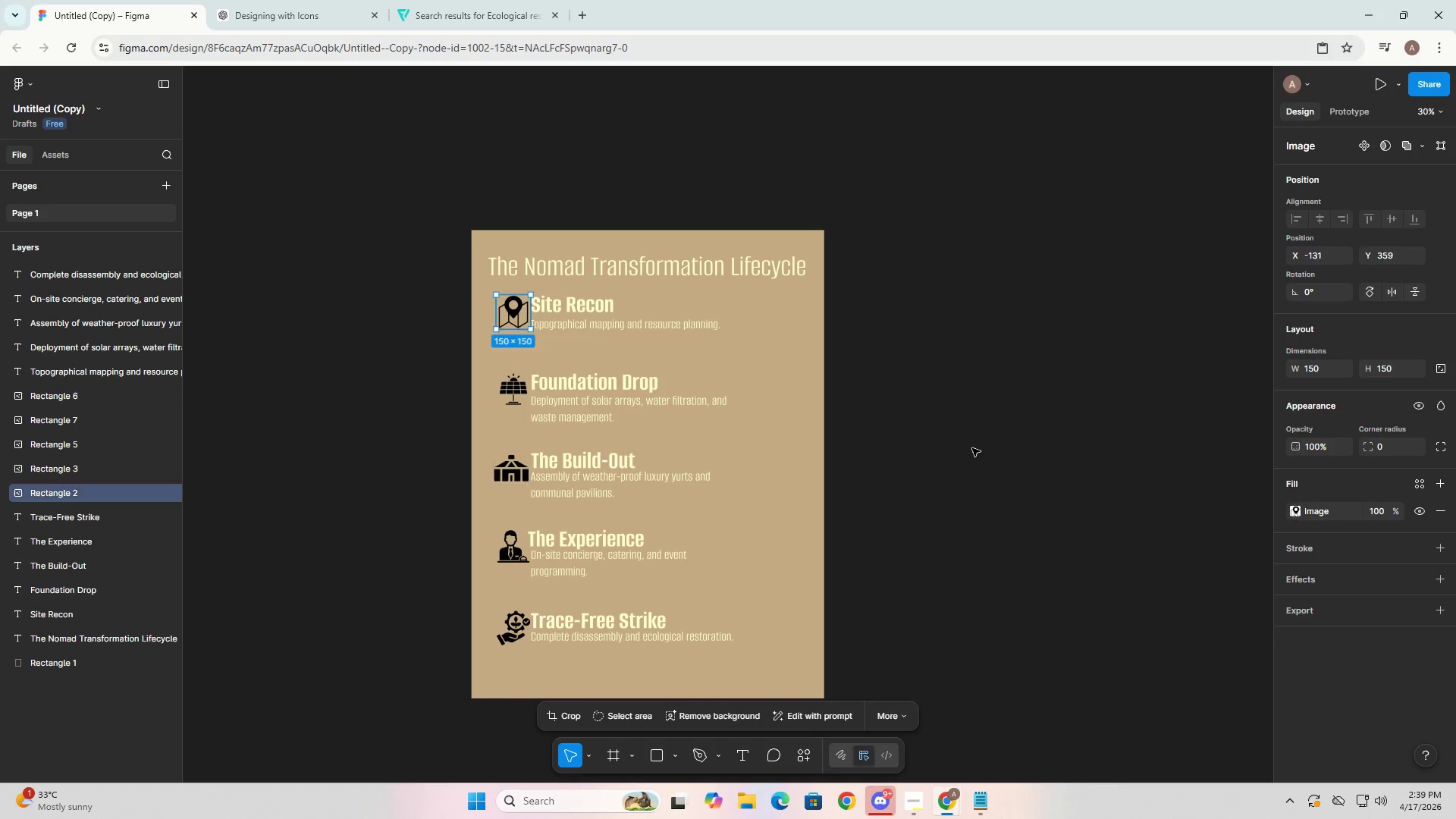 
key(Control+Z)
 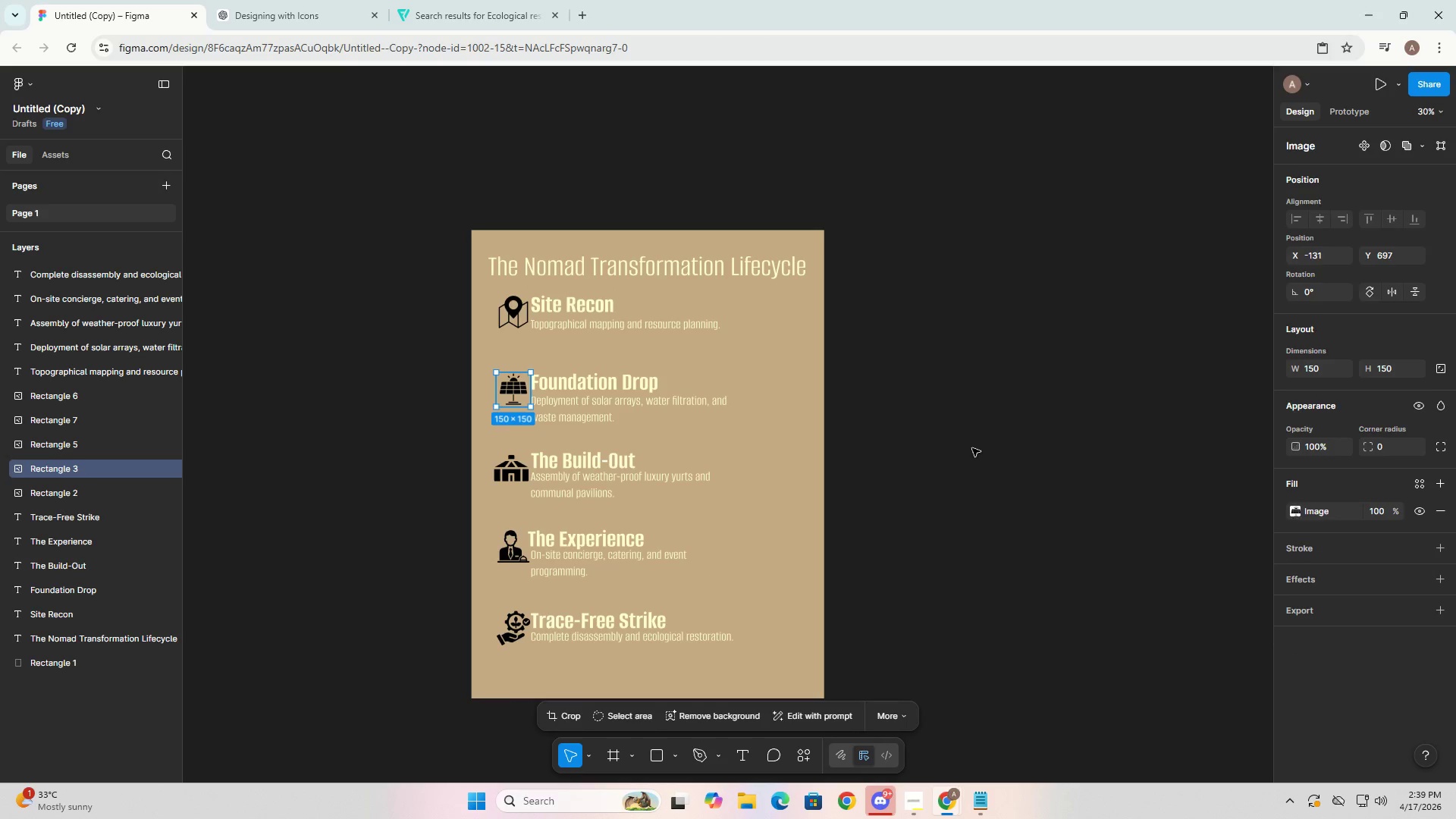 
key(Control+Z)
 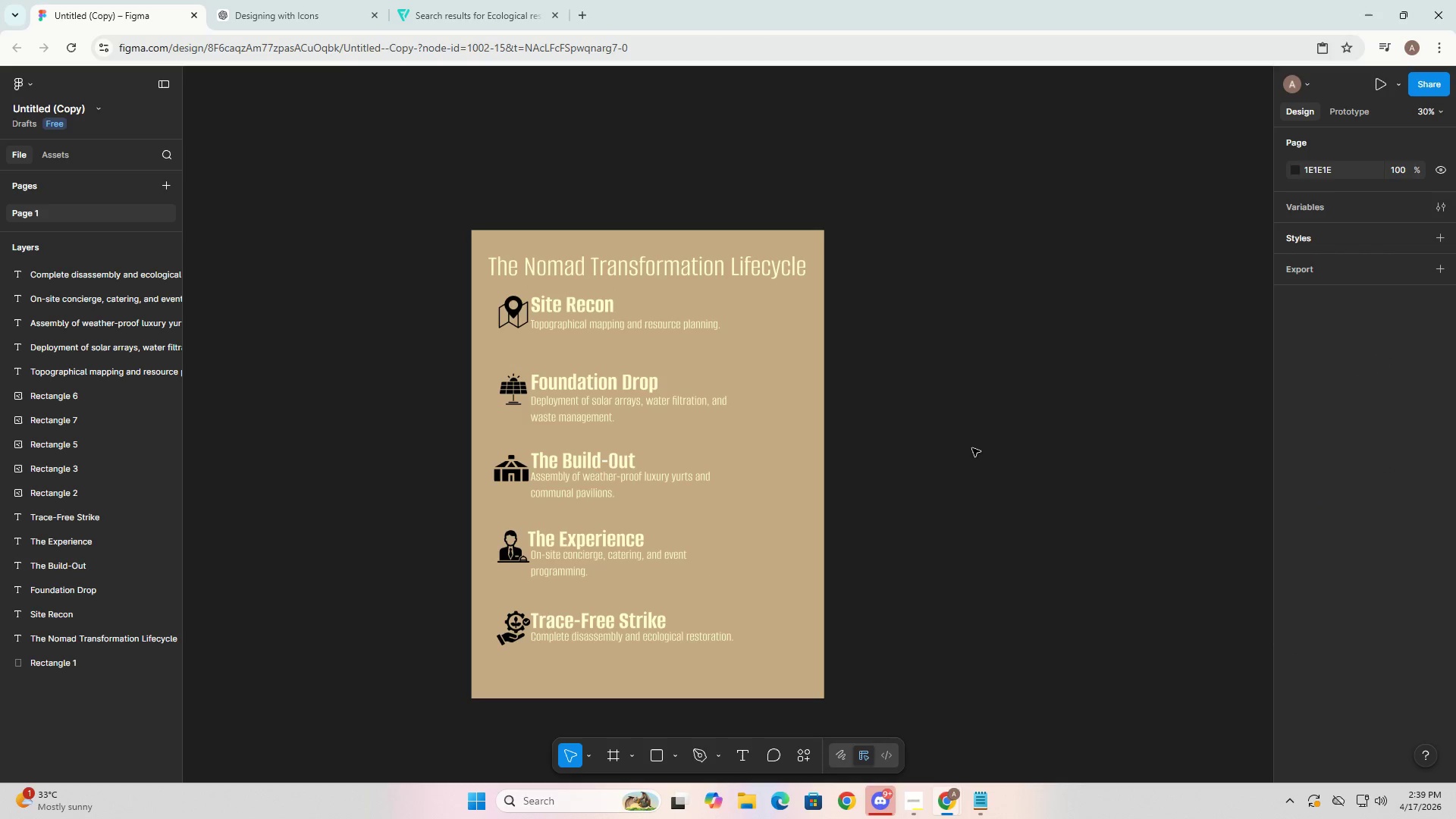 
key(Control+Z)
 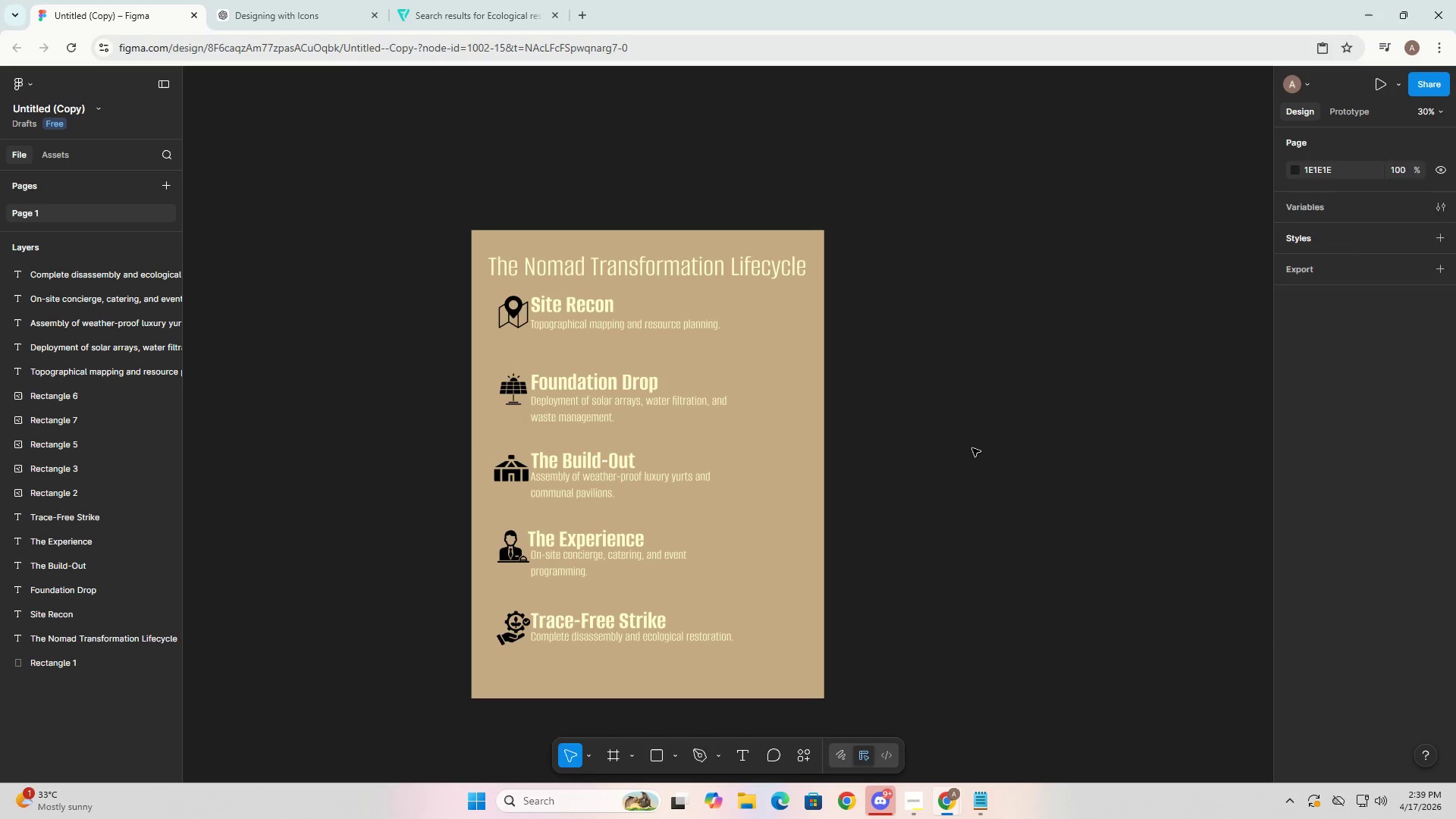 
key(Control+Z)
 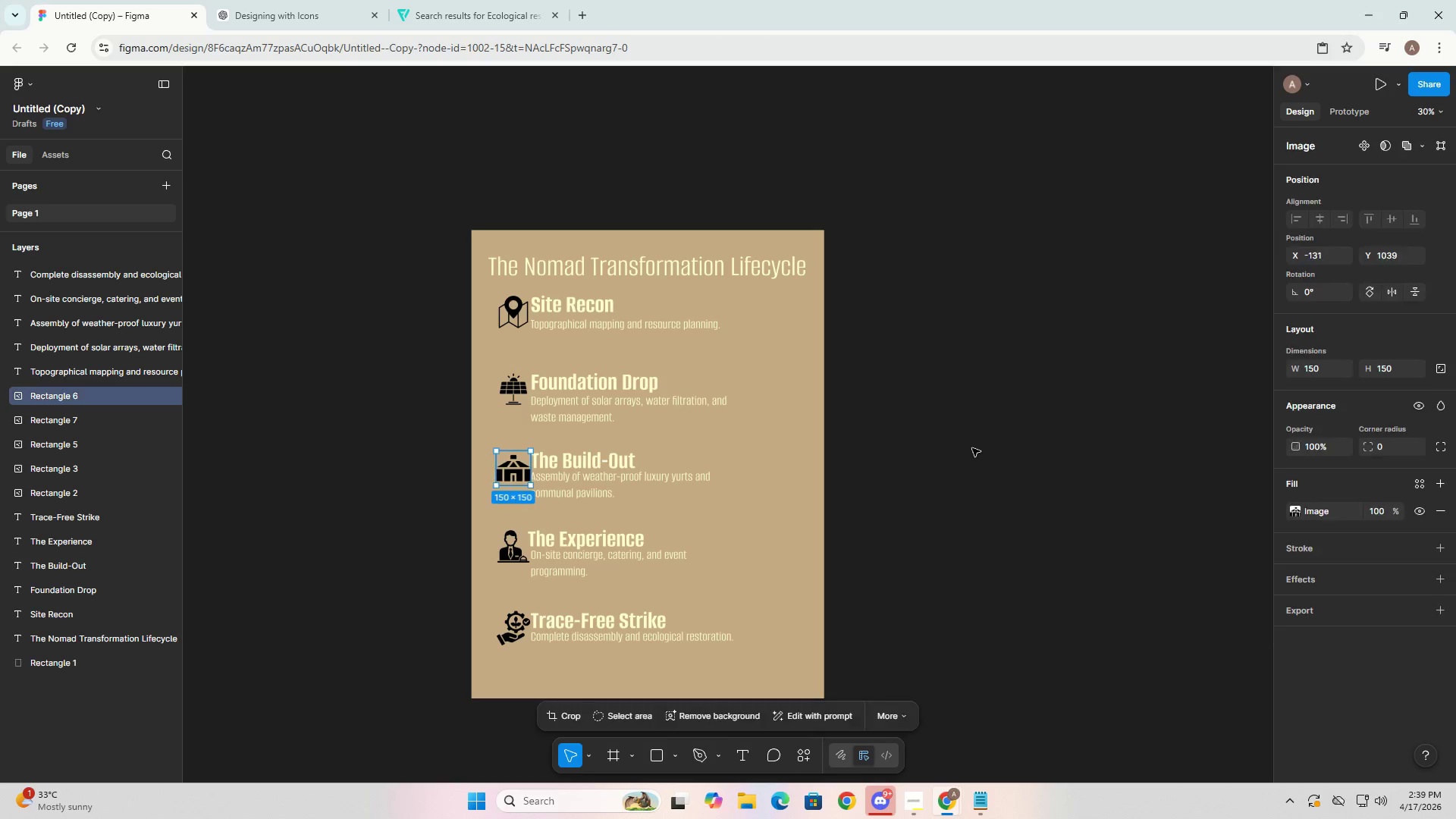 
key(Control+Z)
 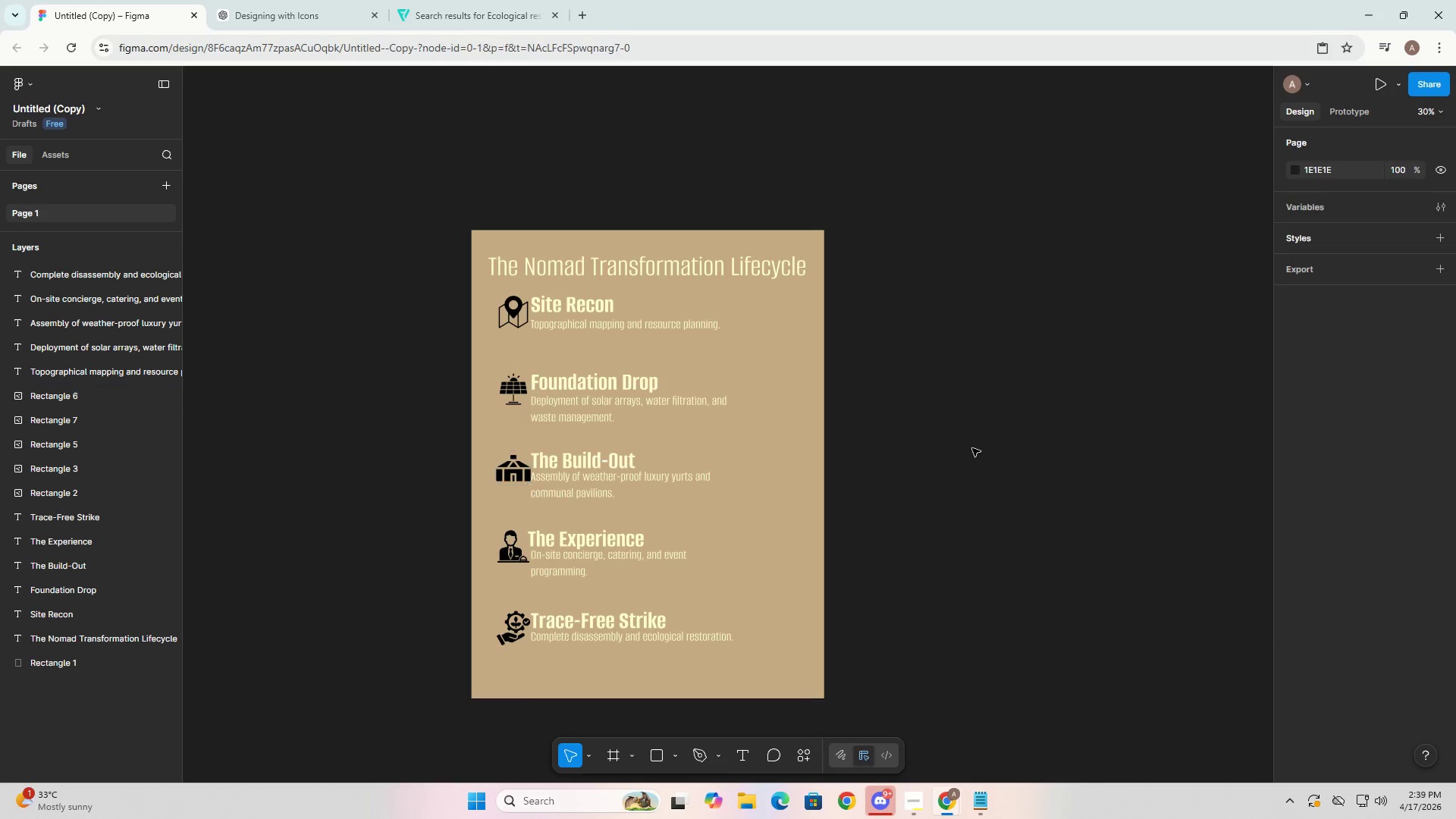 
key(Control+Z)
 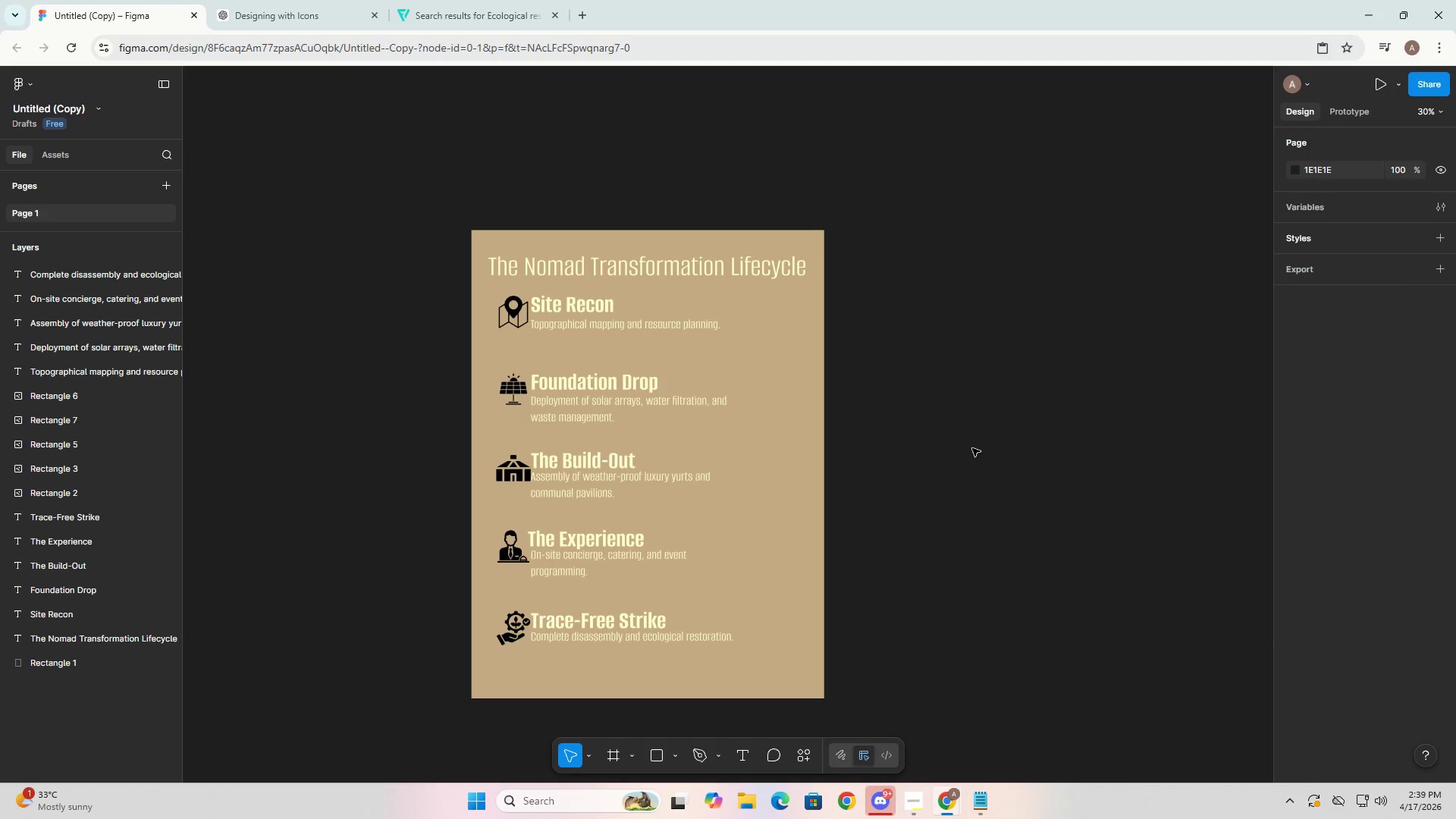 
key(Control+Z)
 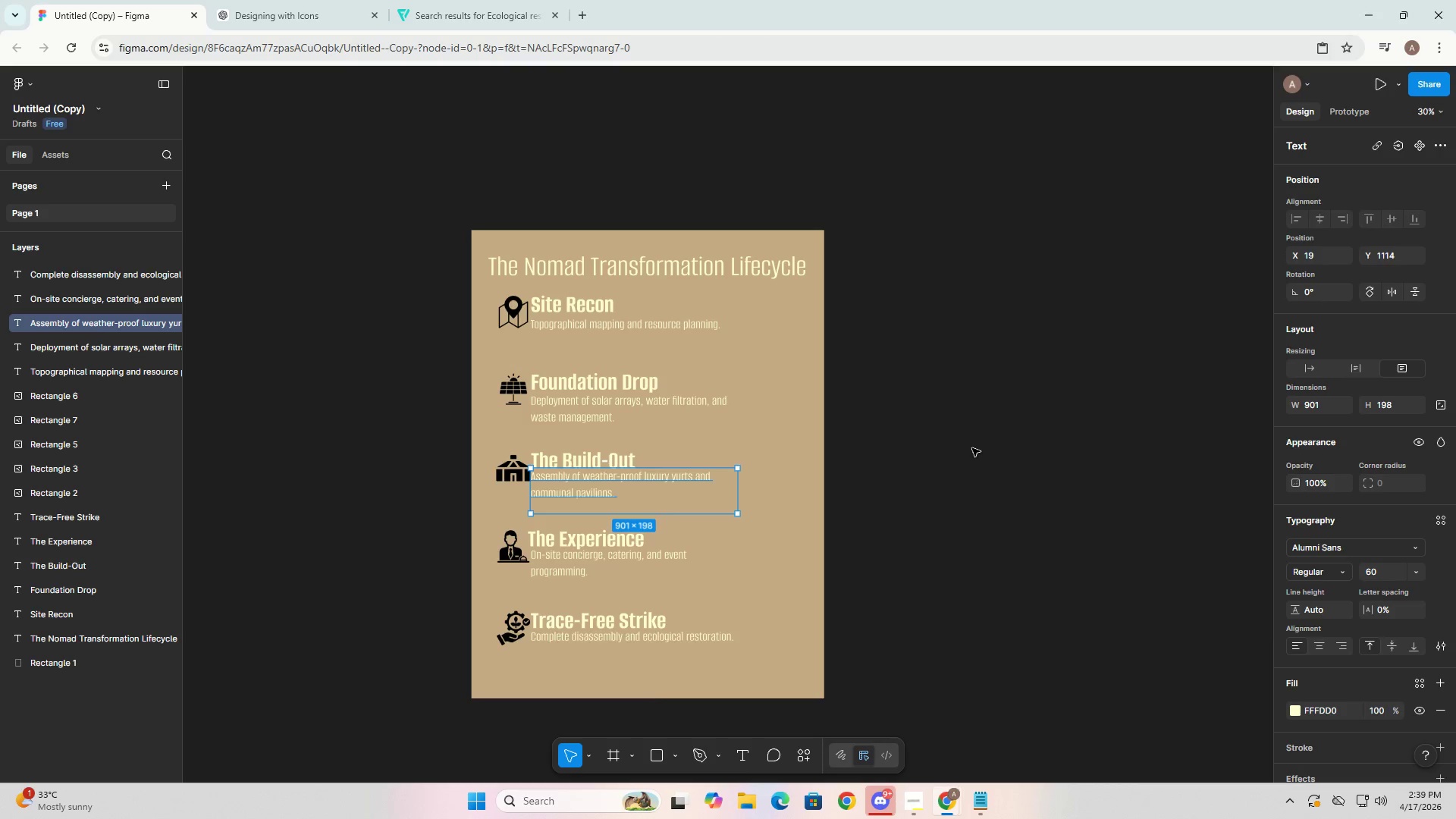 
key(Control+Z)
 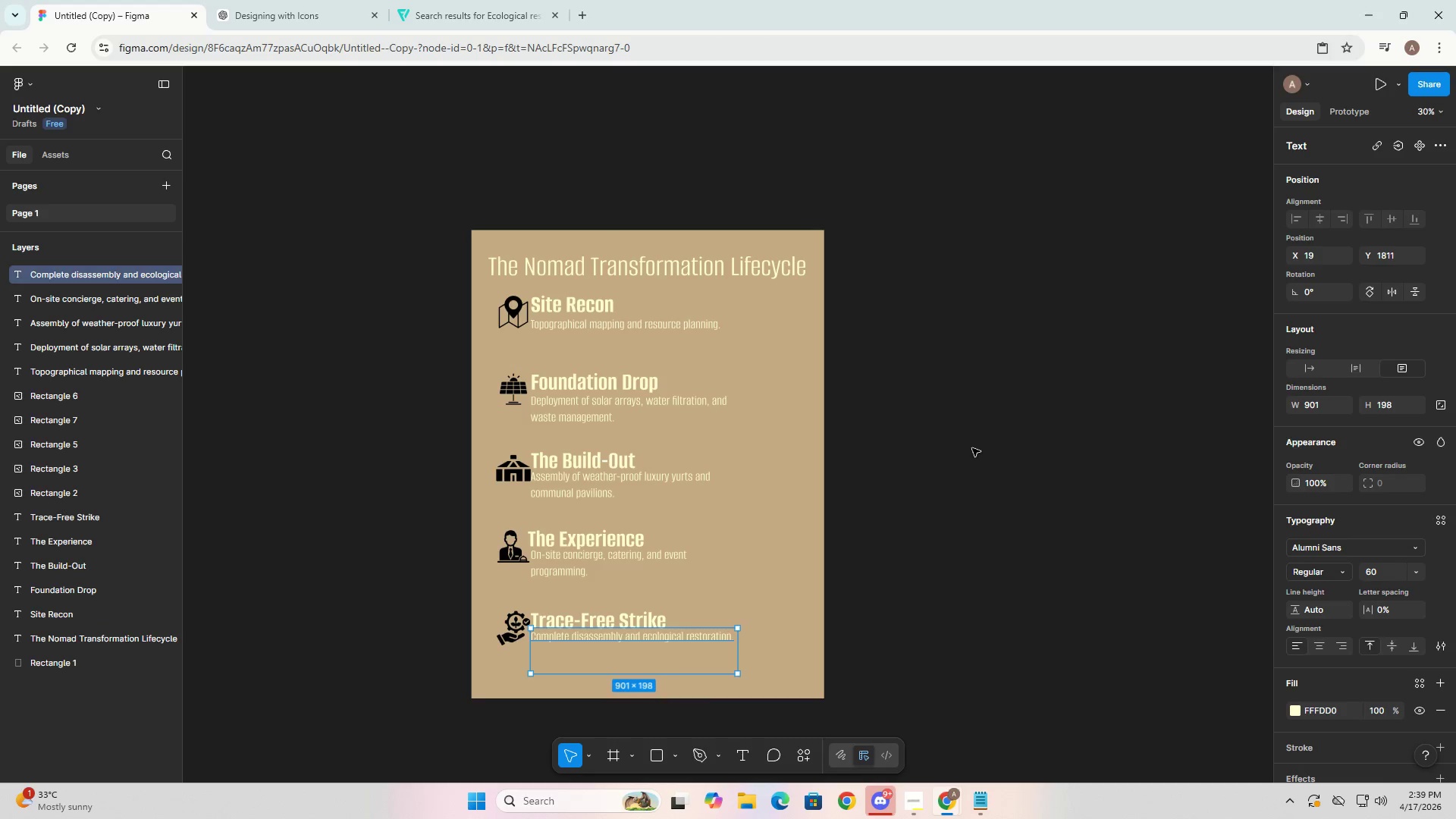 
key(Control+Z)
 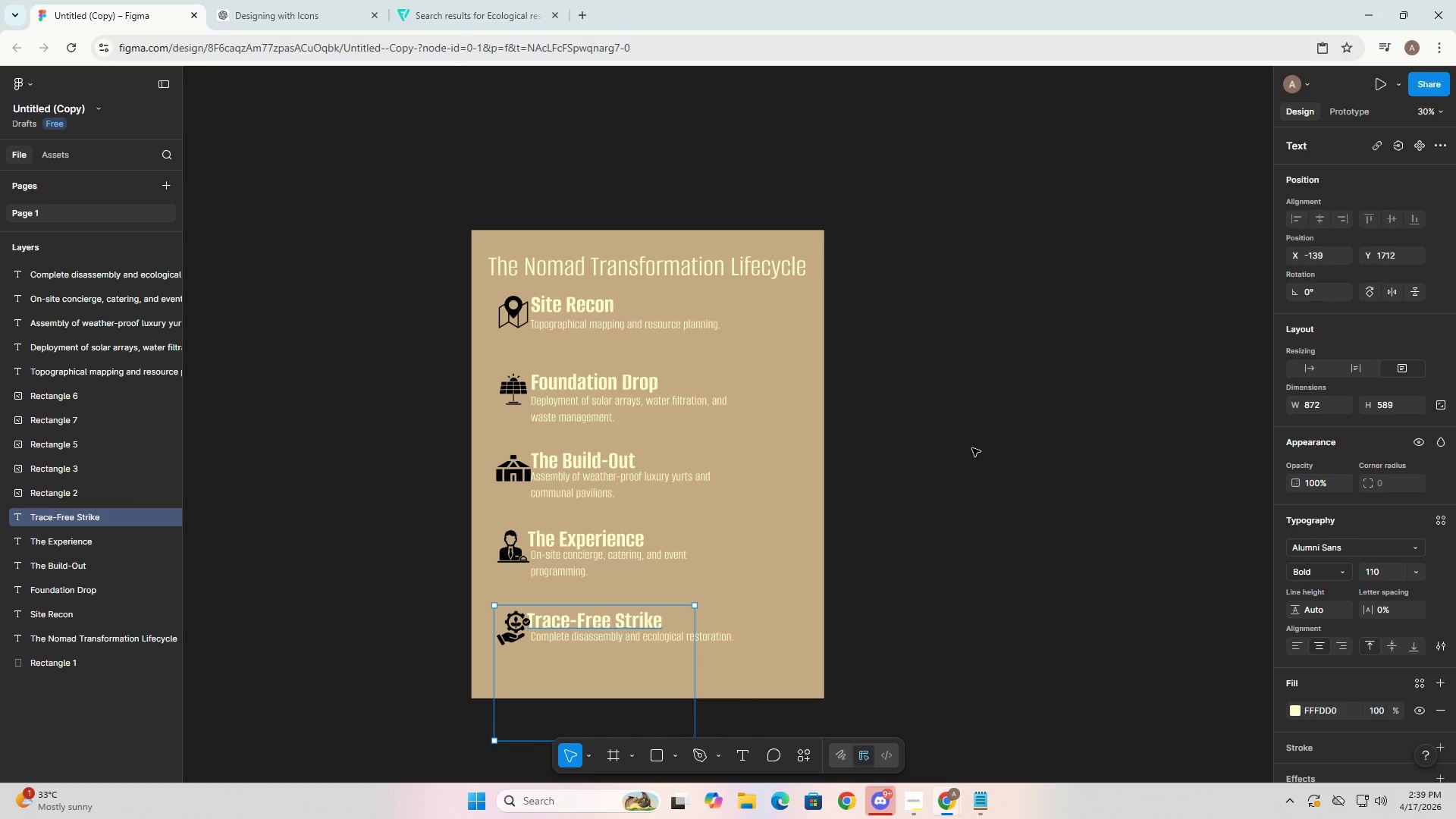 
key(Control+Z)
 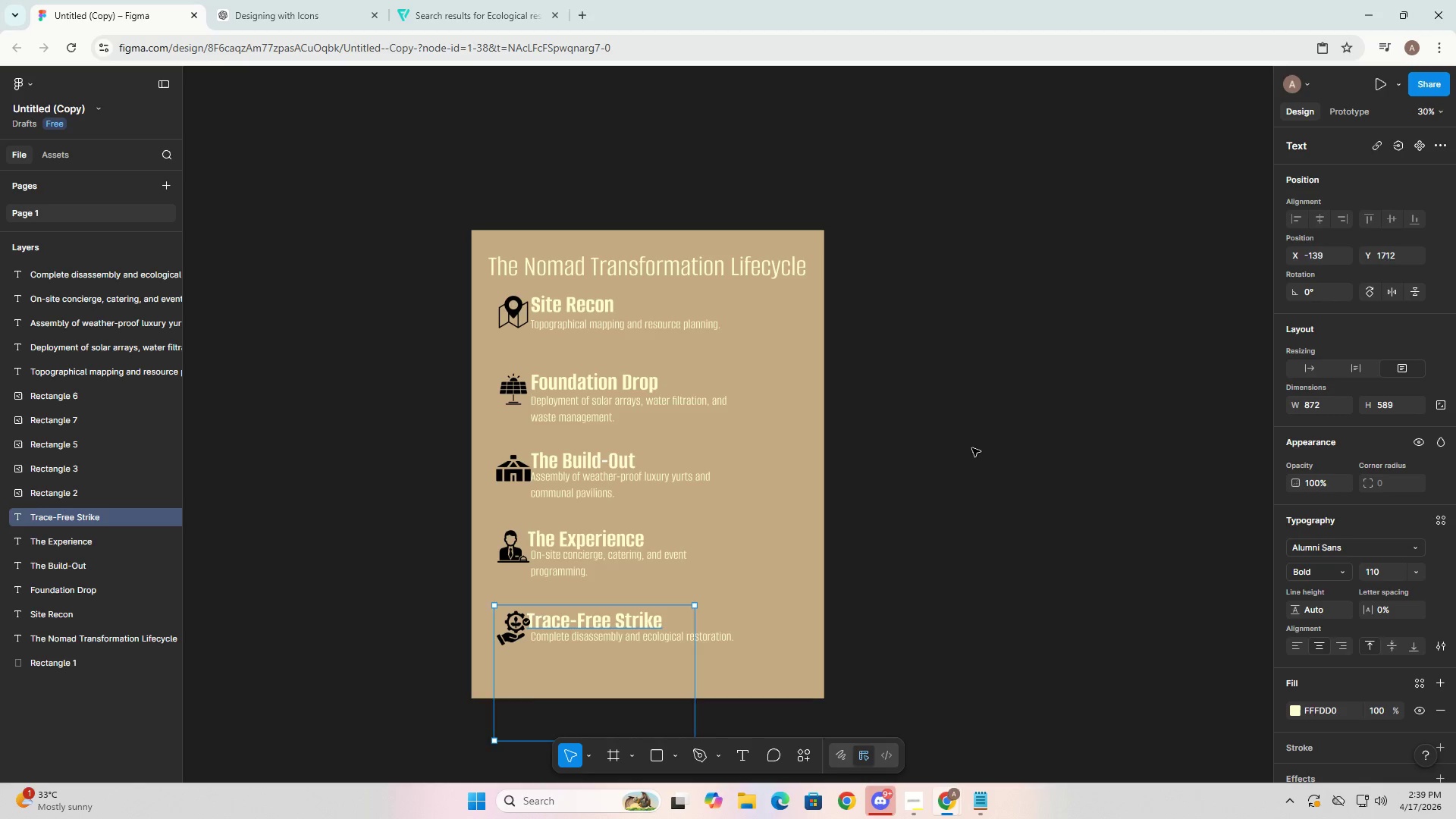 
key(Control+Z)
 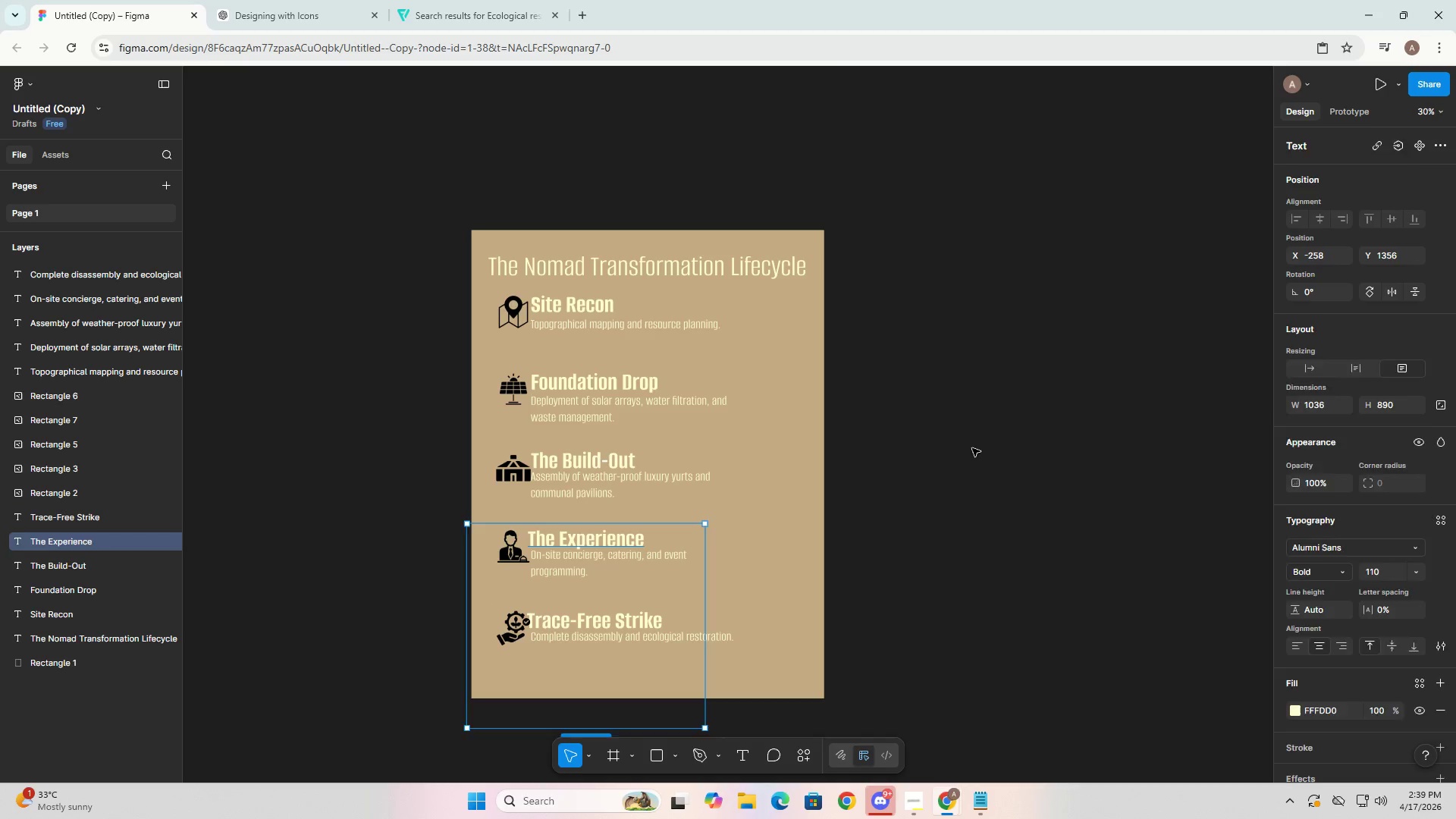 
key(Control+Z)
 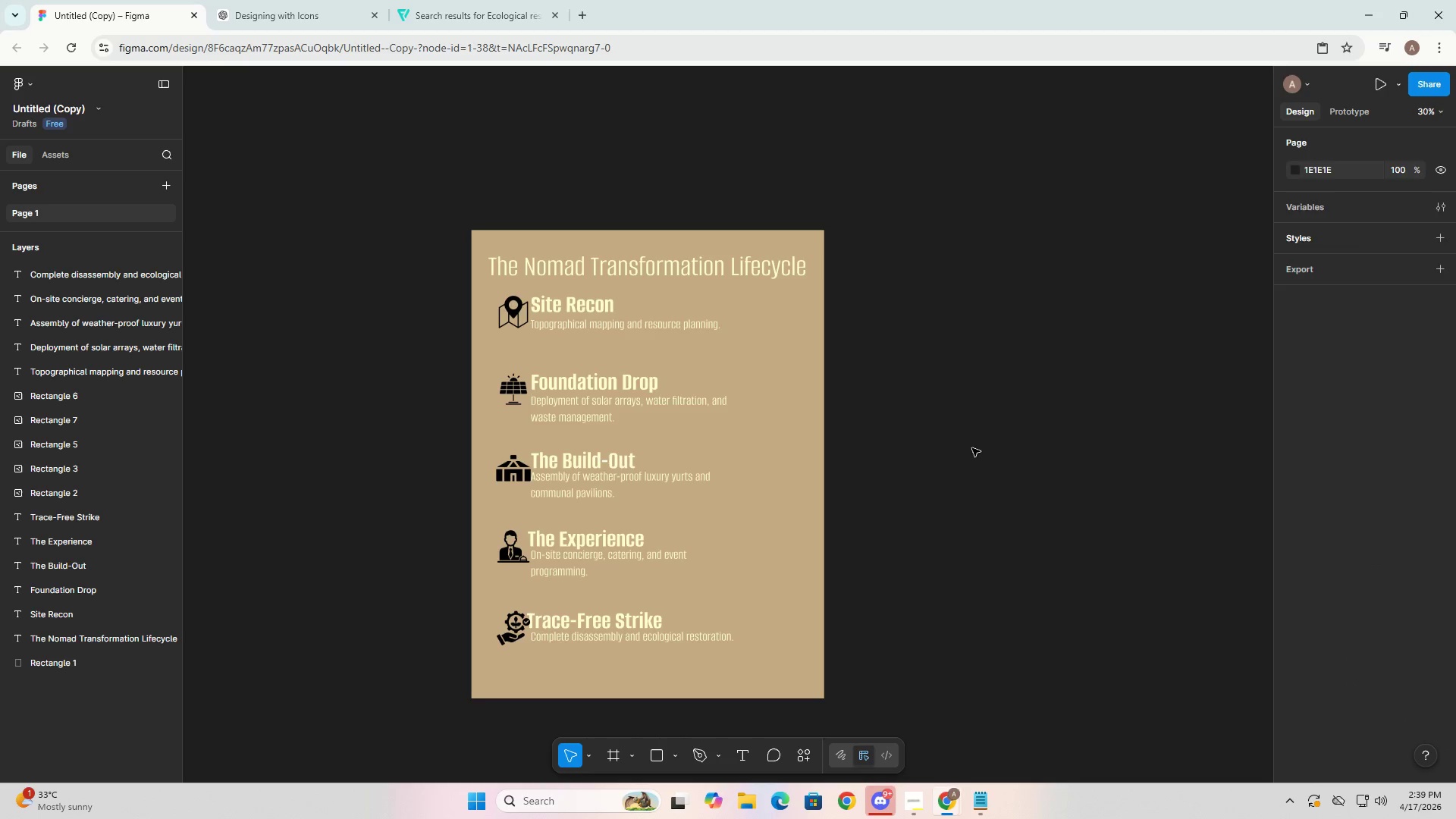 
key(Control+Z)
 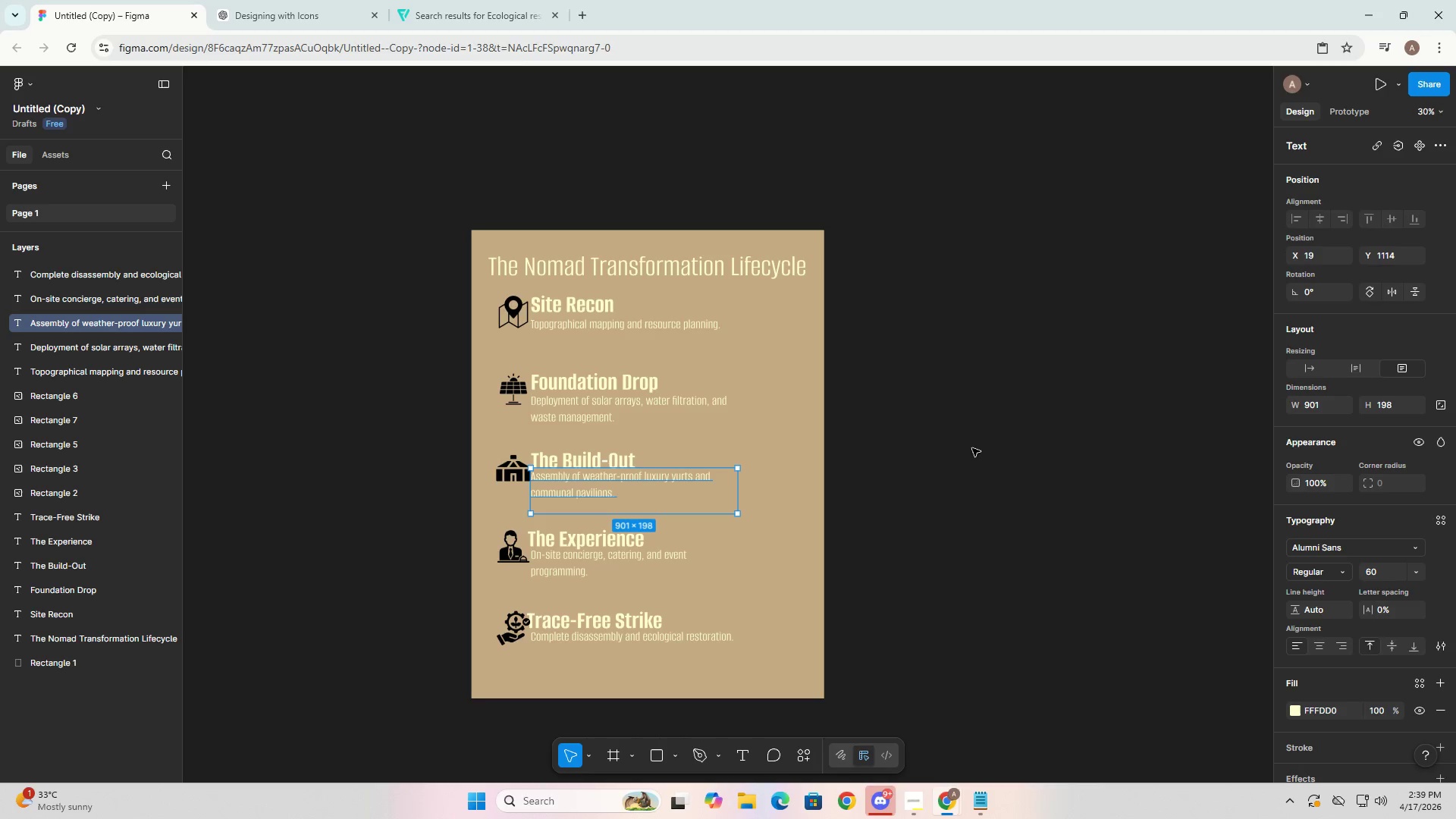 
key(Control+Z)
 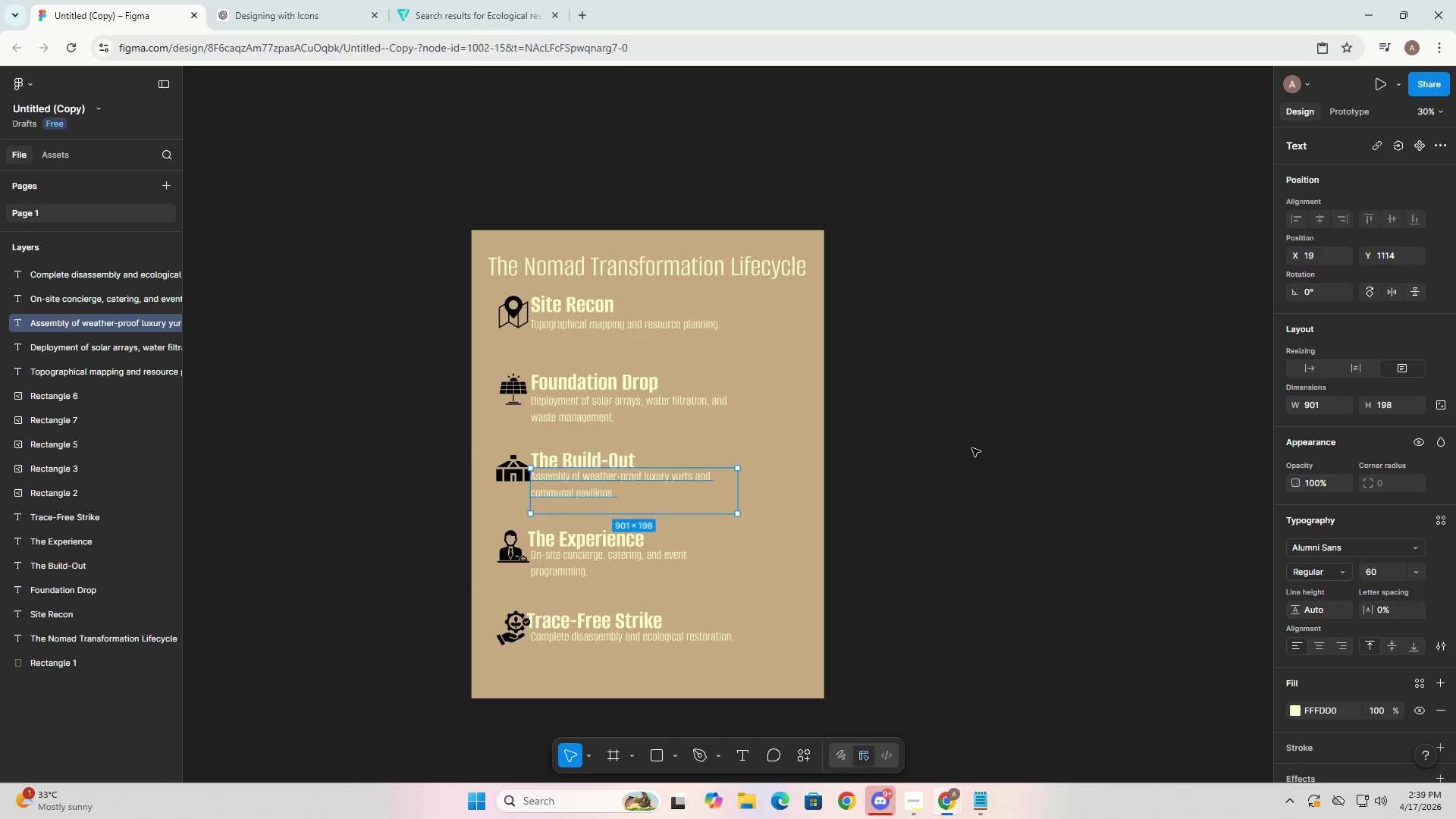 
key(Control+Z)
 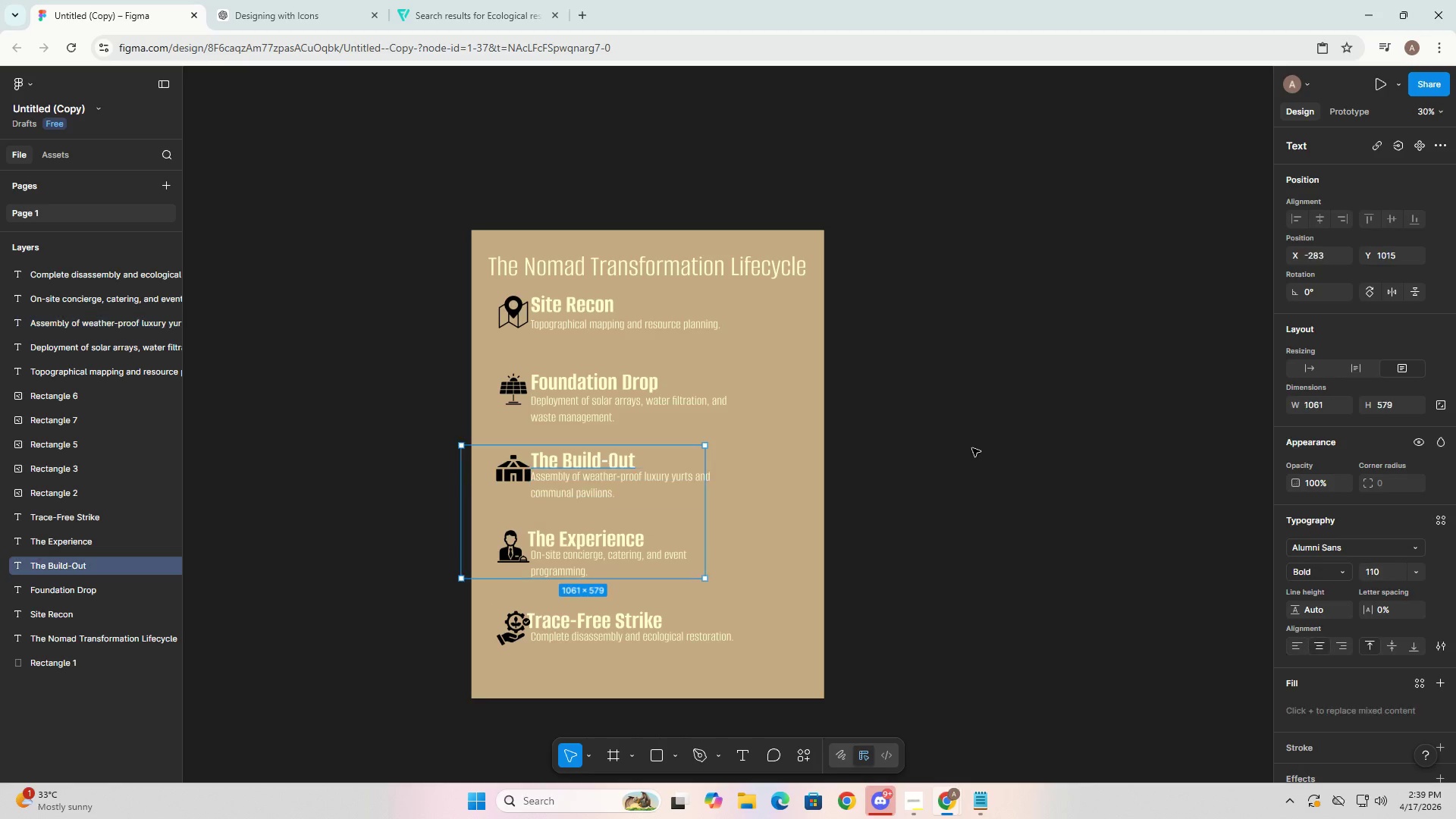 
key(Control+Z)
 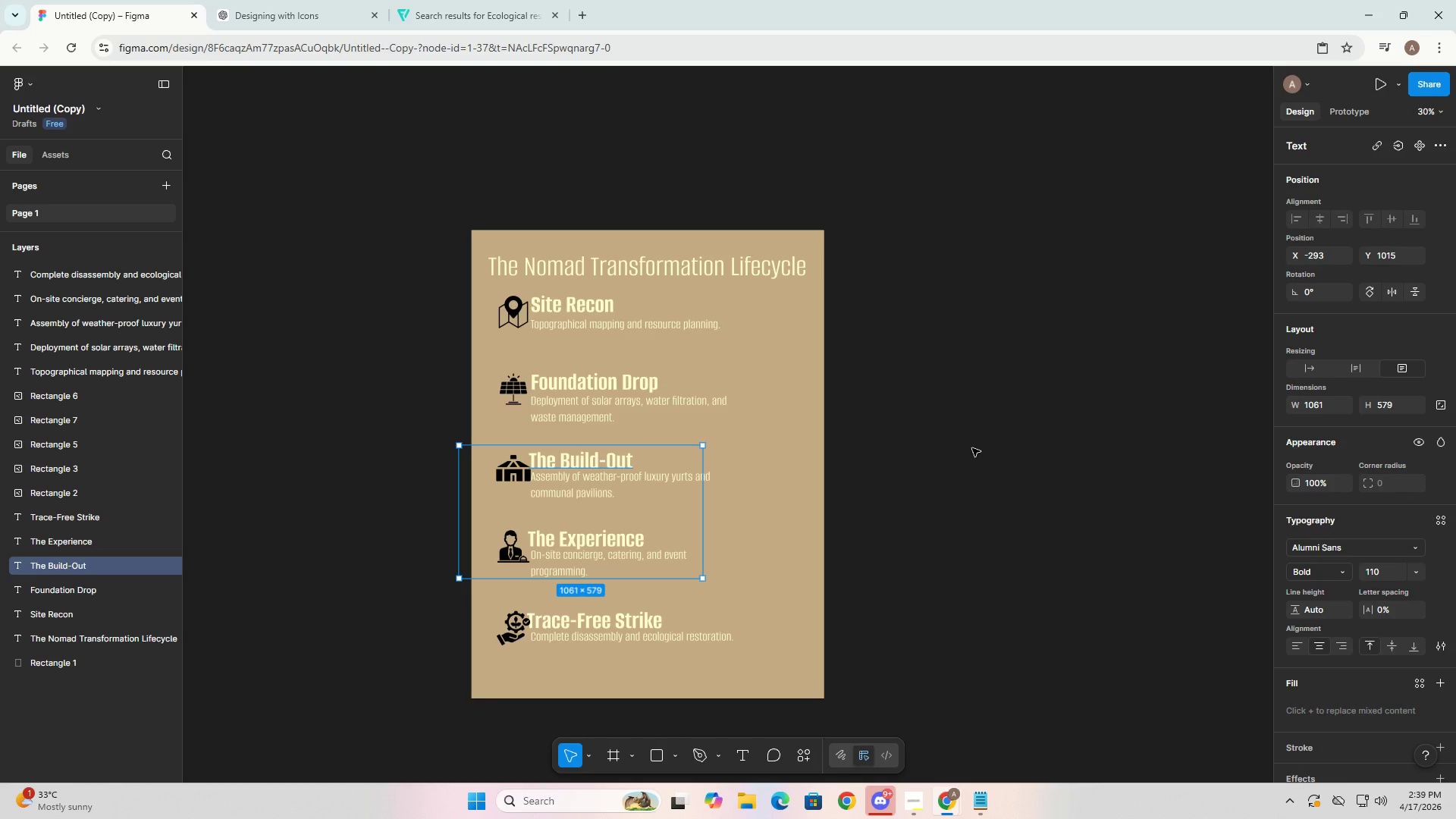 
key(Control+Z)
 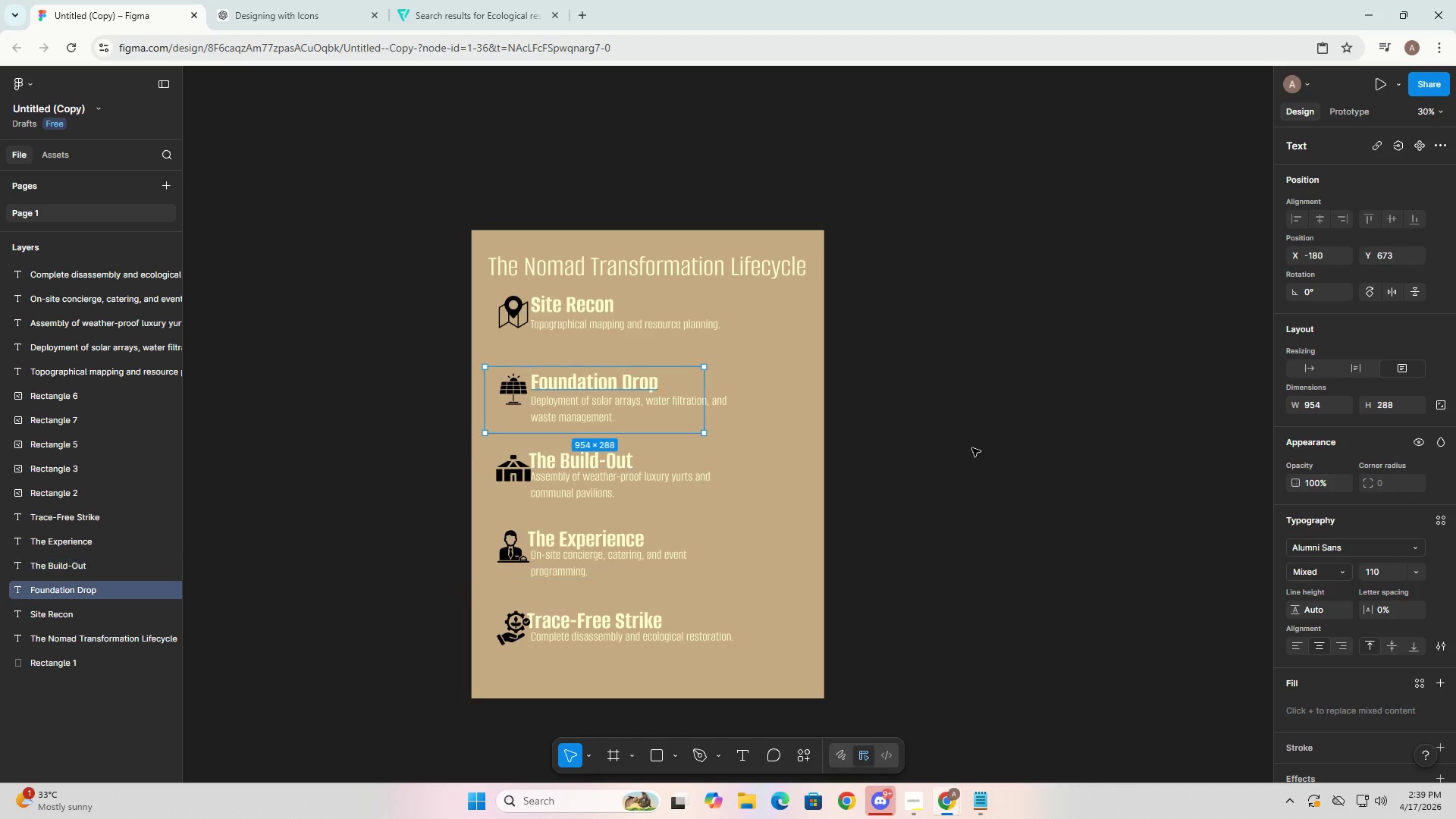 
key(Control+Z)
 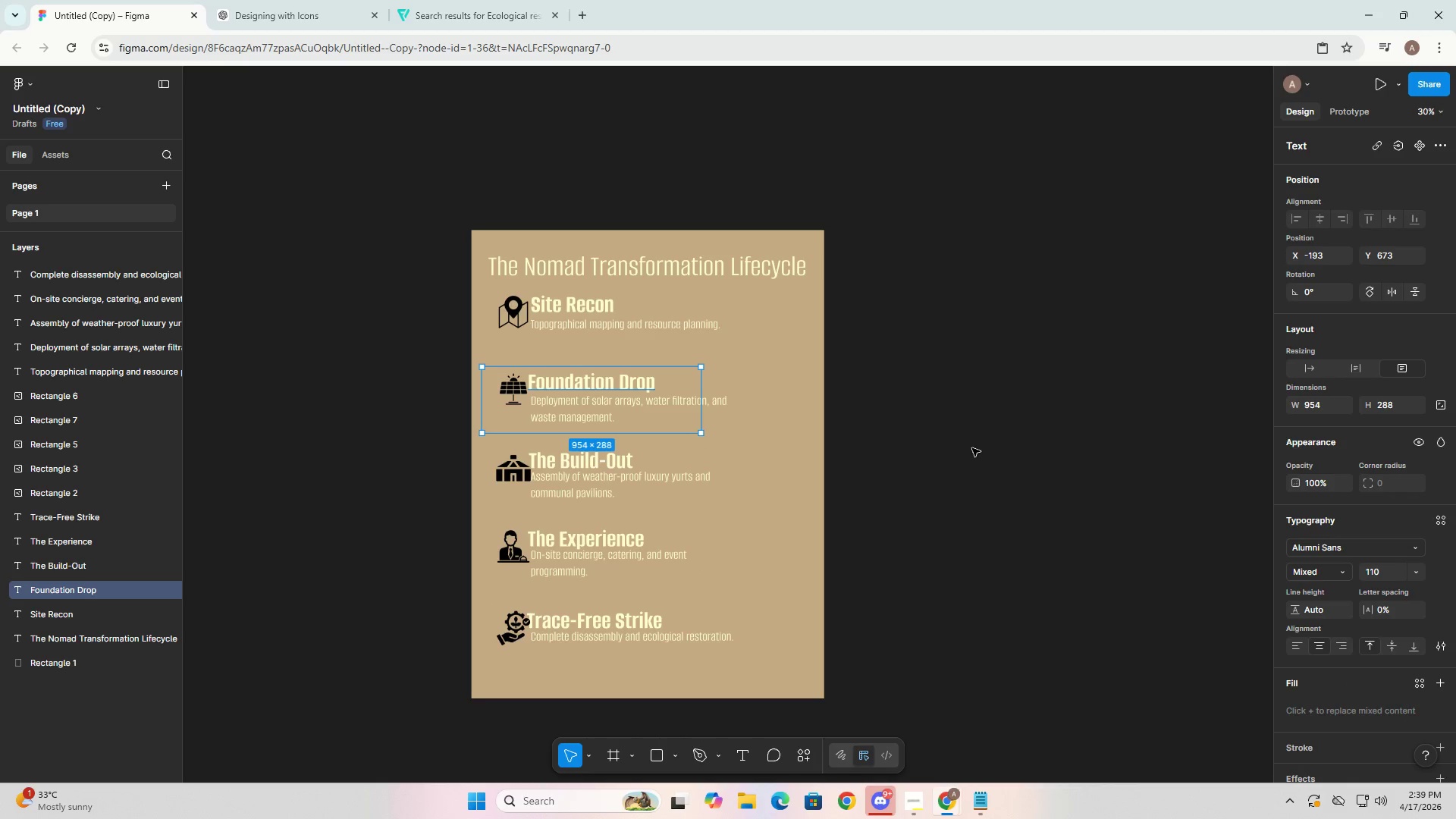 
key(Control+Z)
 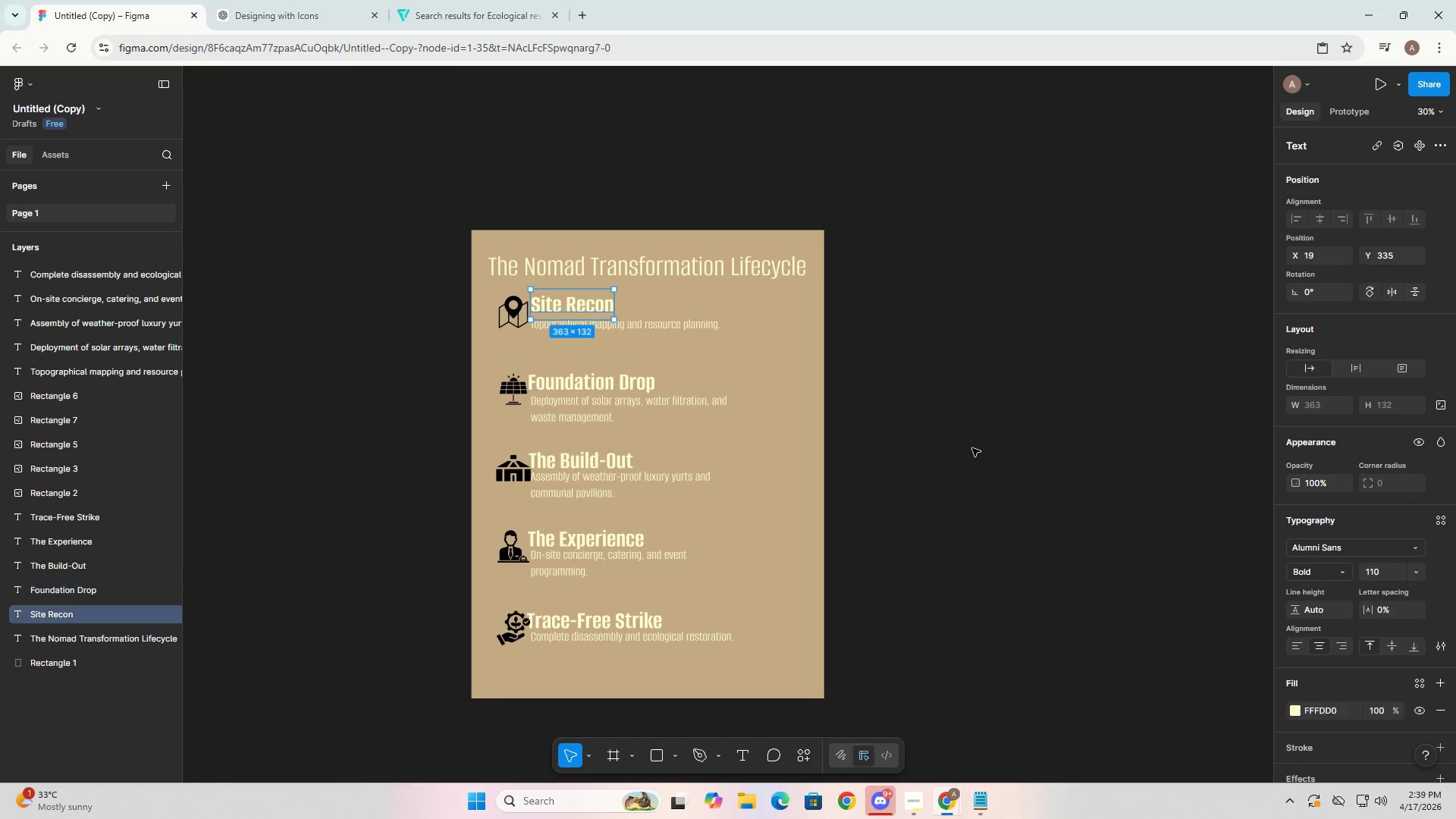 
key(Control+Z)
 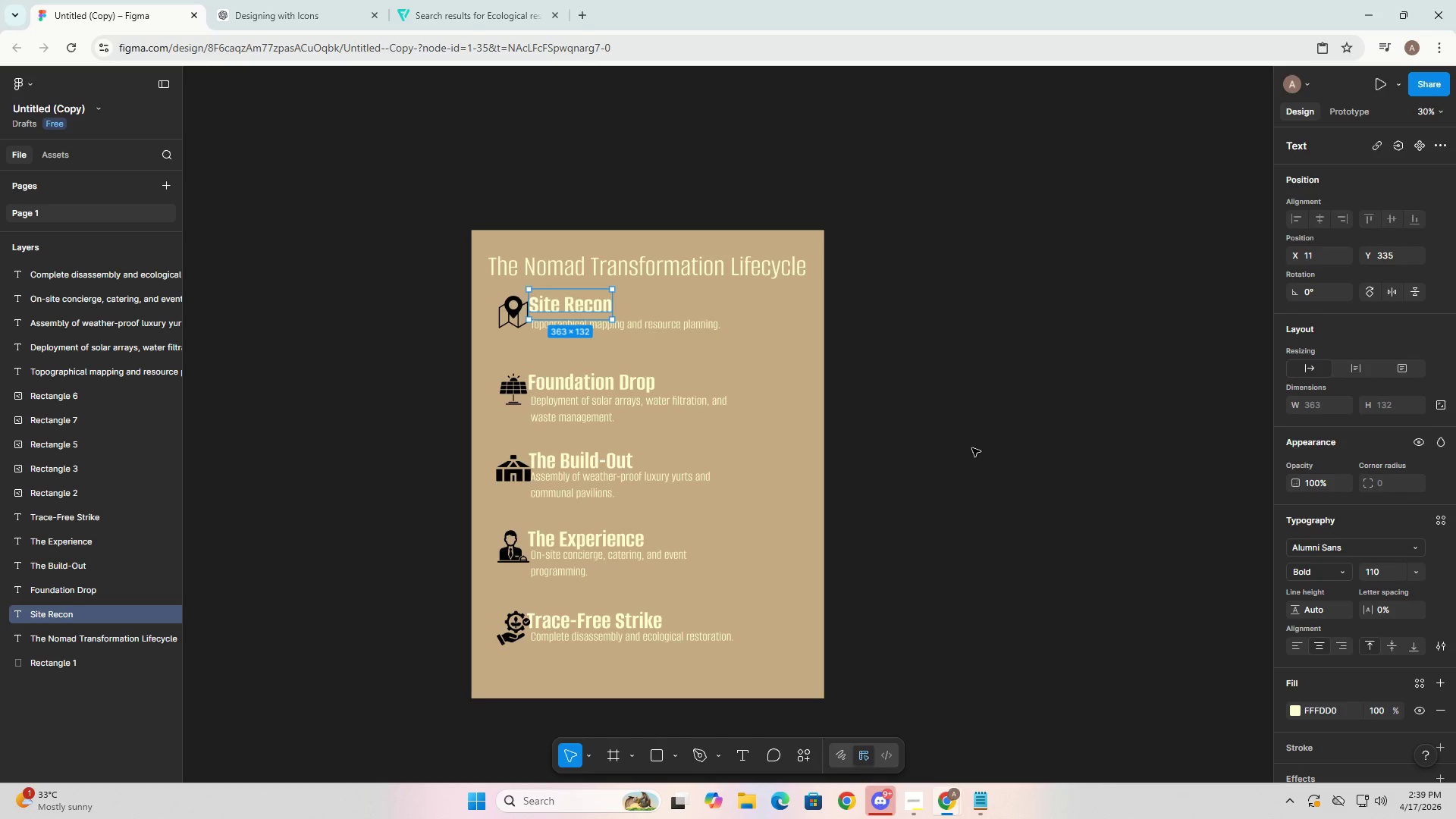 
key(Control+Z)
 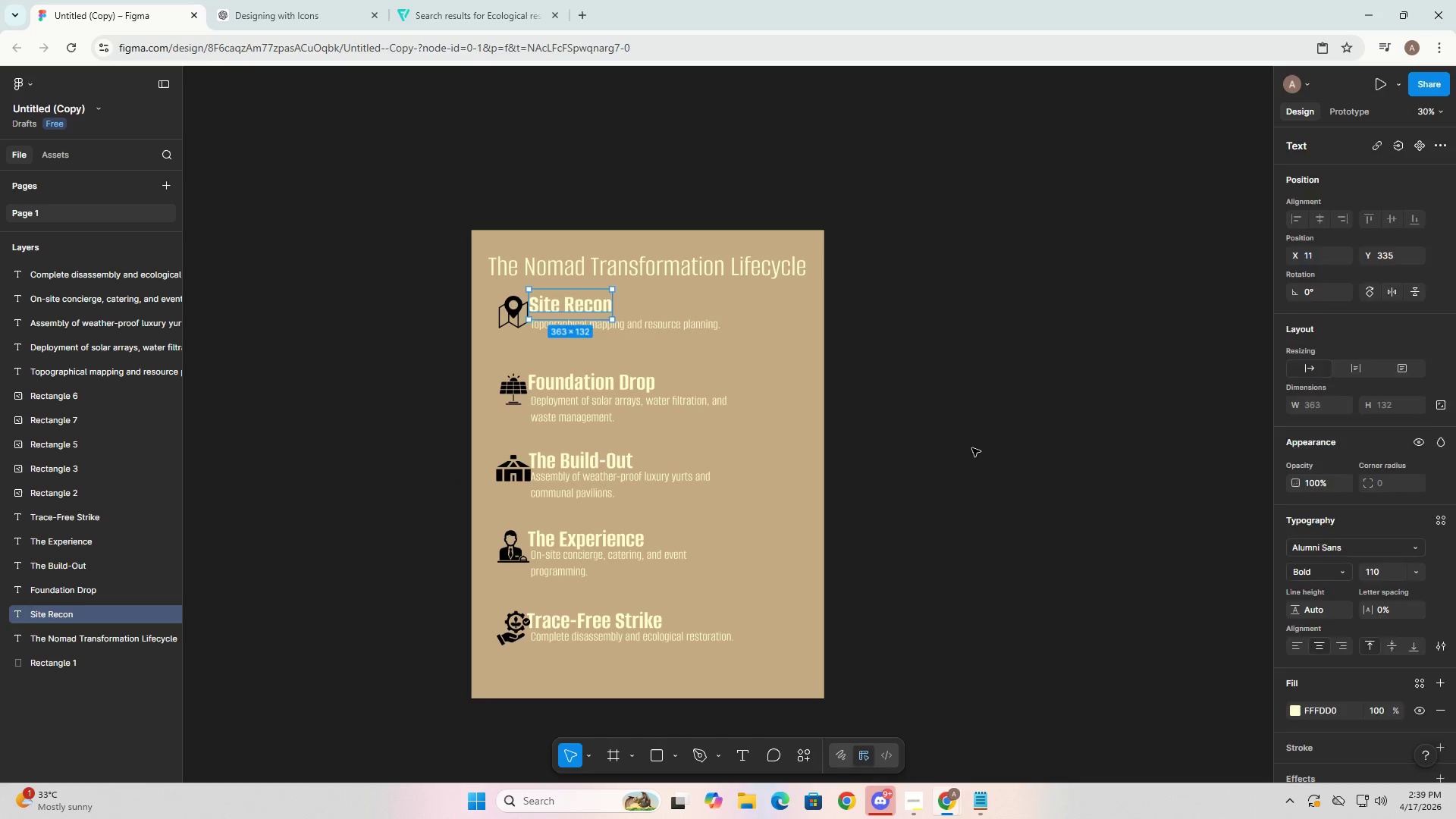 
key(Control+Z)
 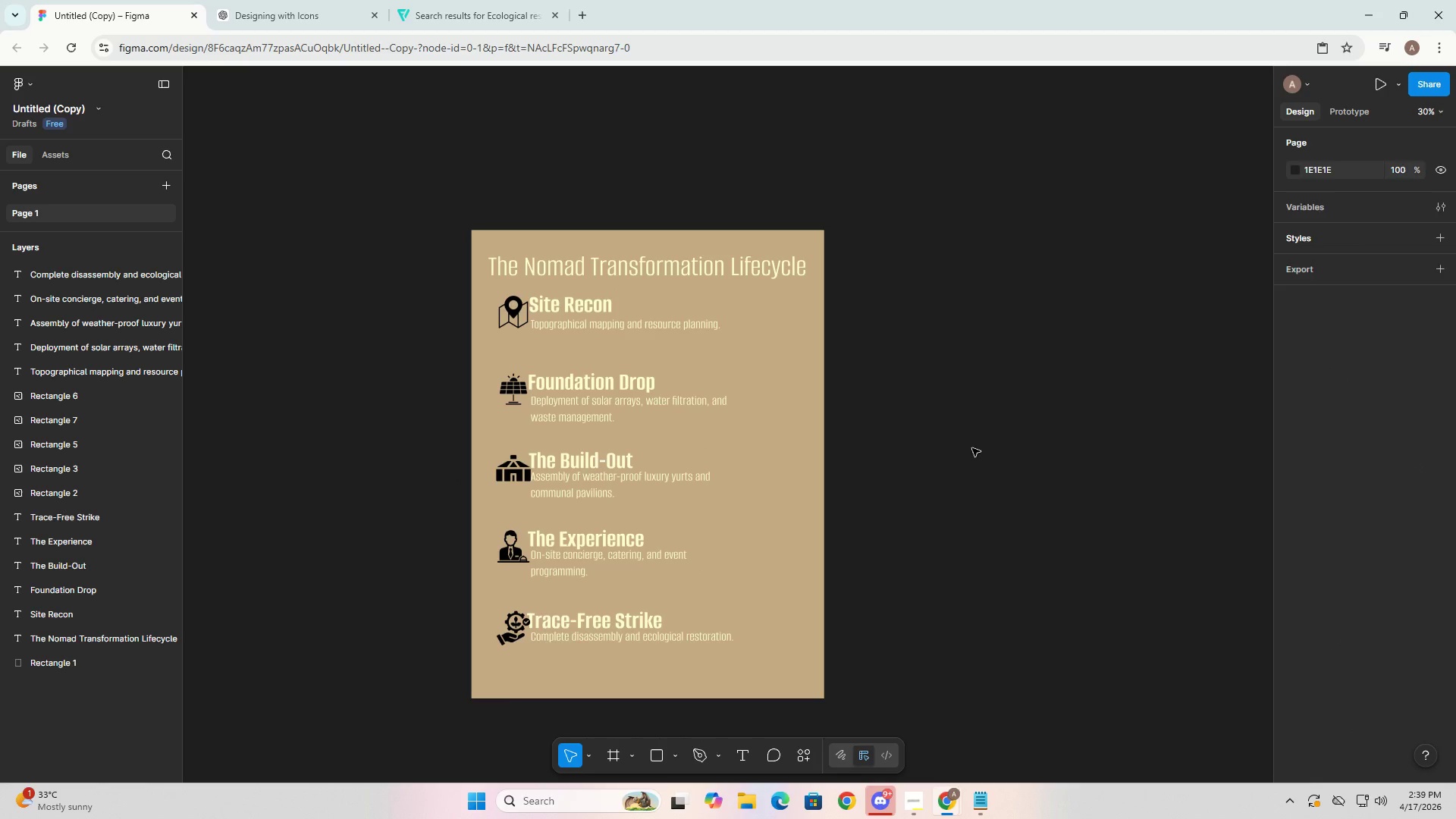 
key(Control+Z)
 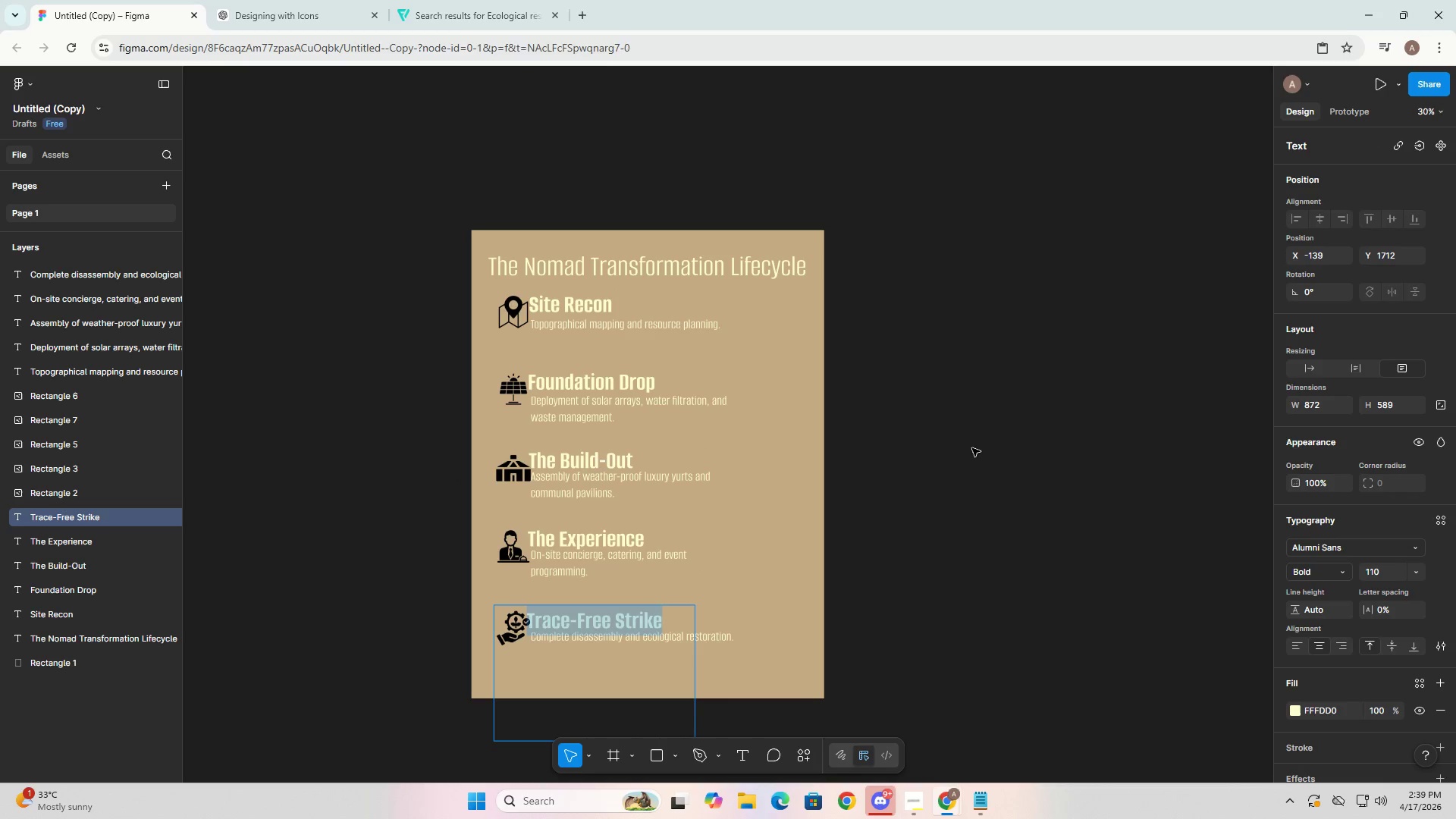 
key(Control+Z)
 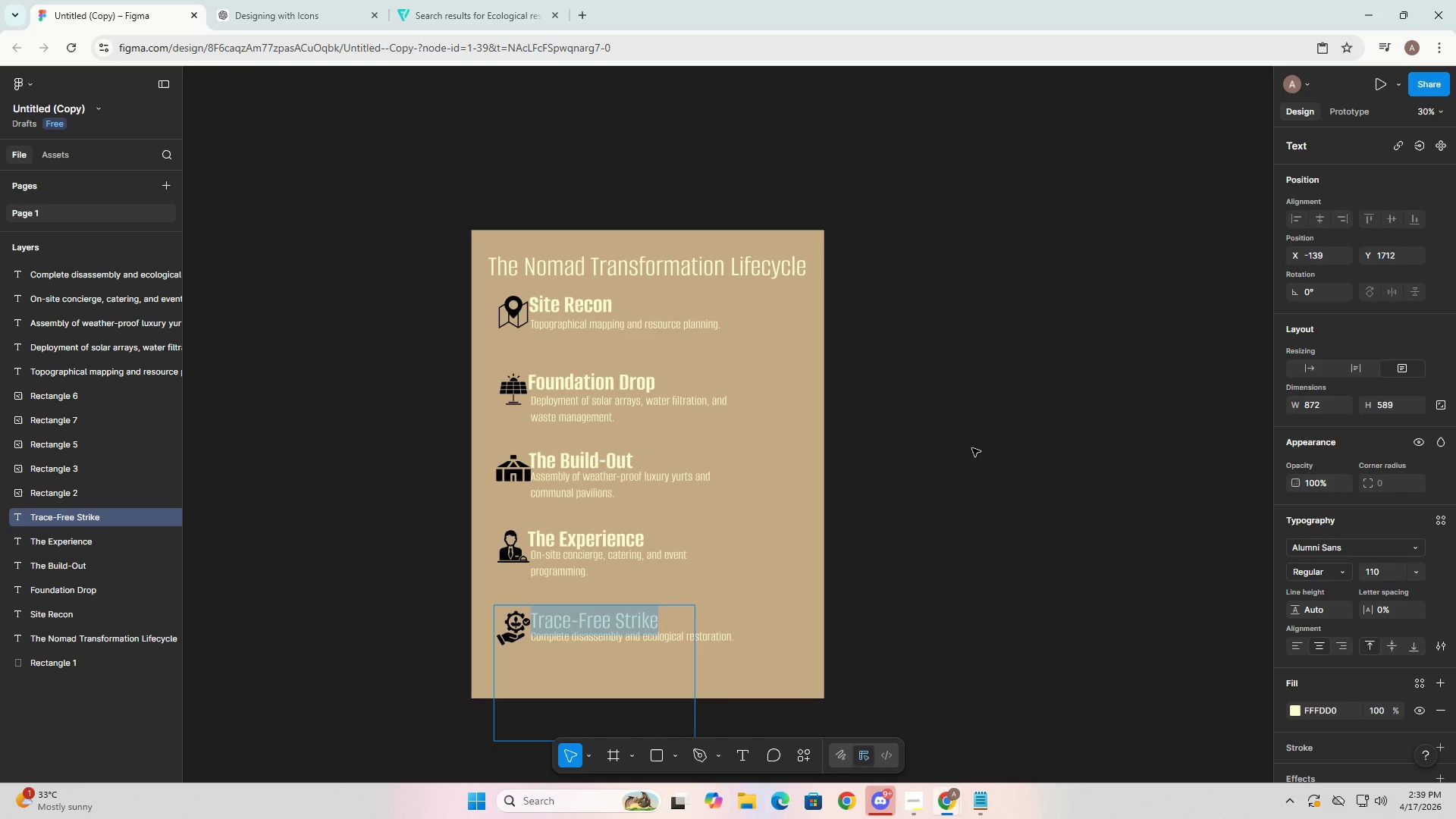 
key(Control+Z)
 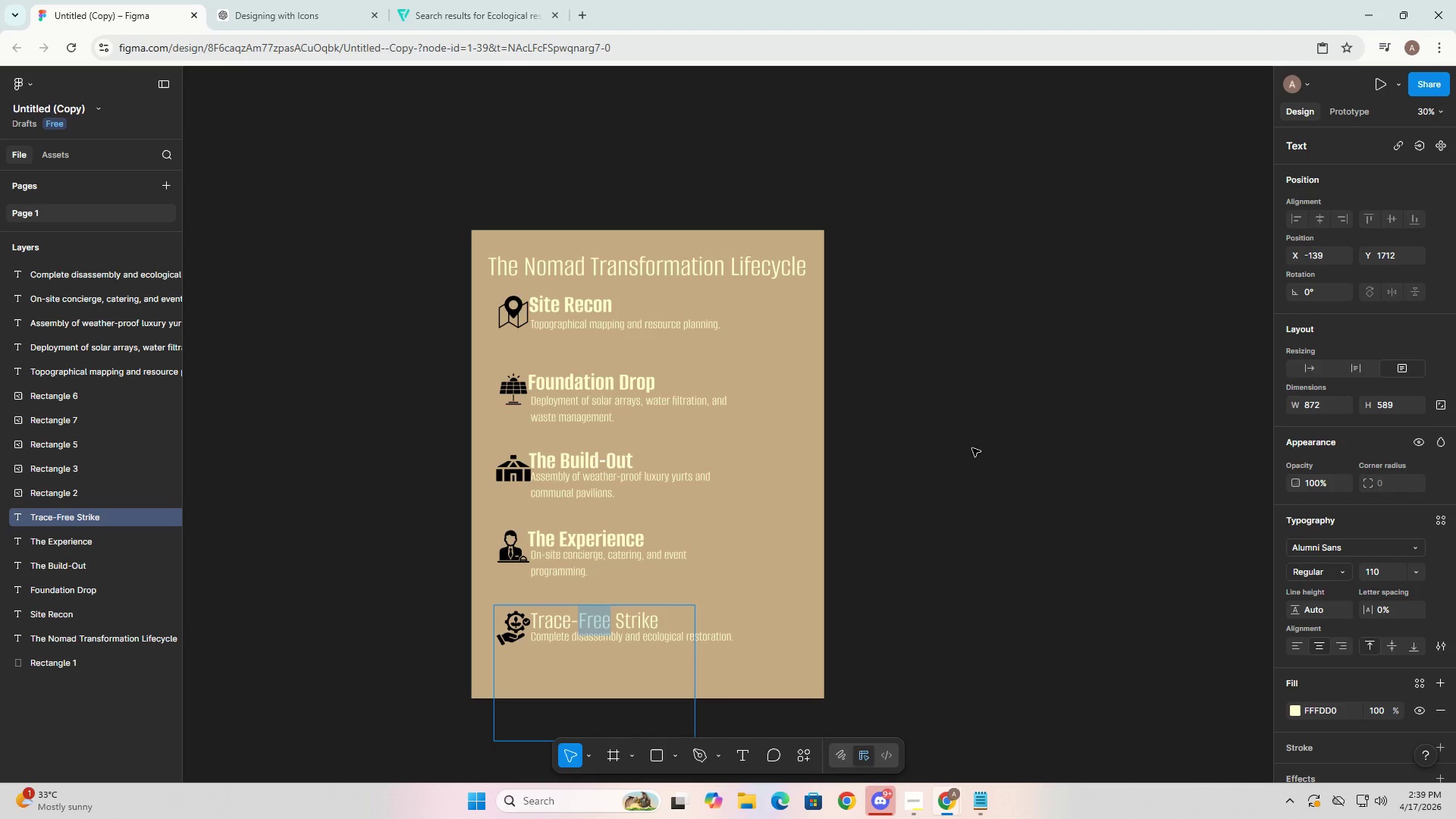 
key(Control+Z)
 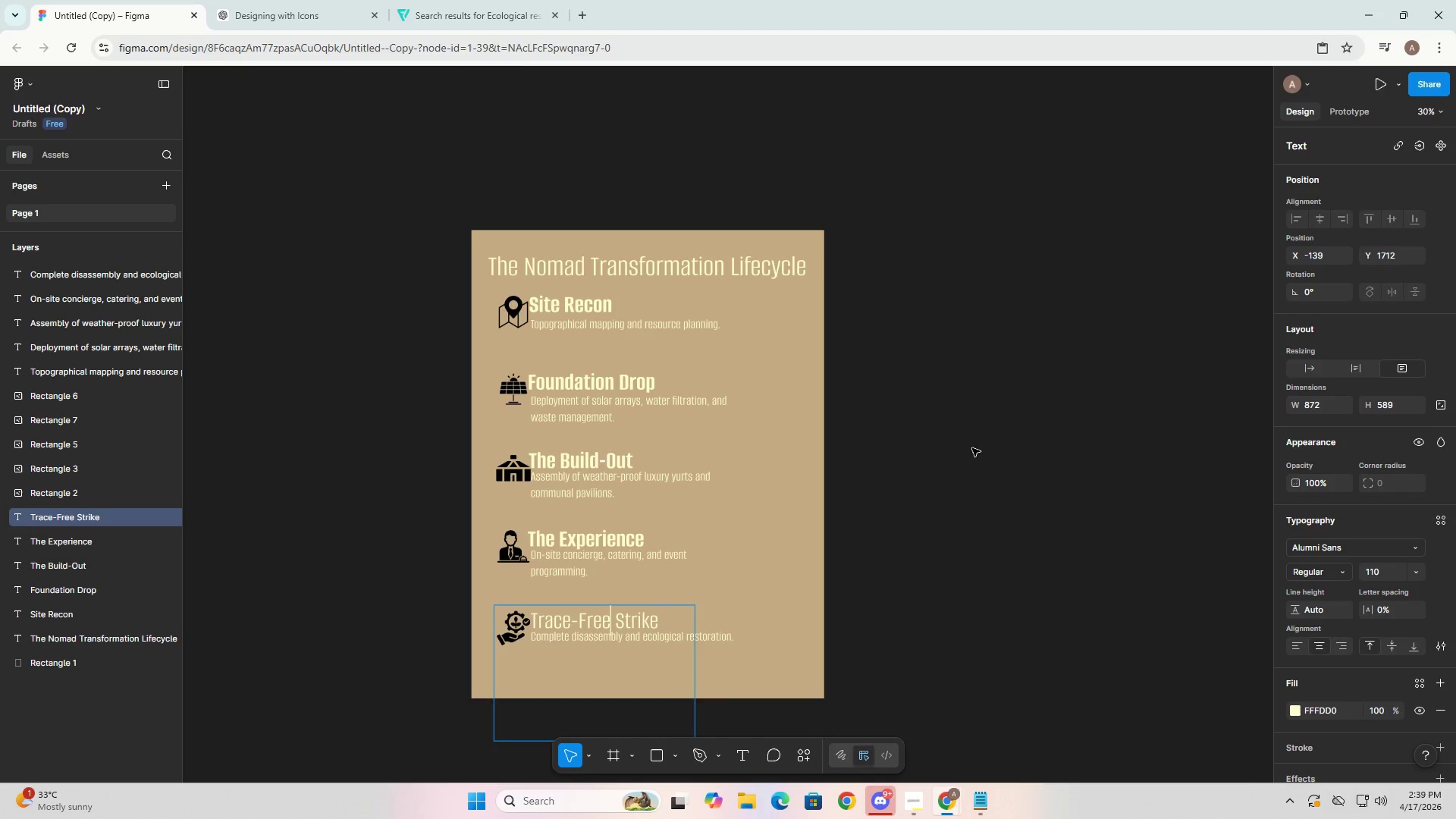 
key(Control+Z)
 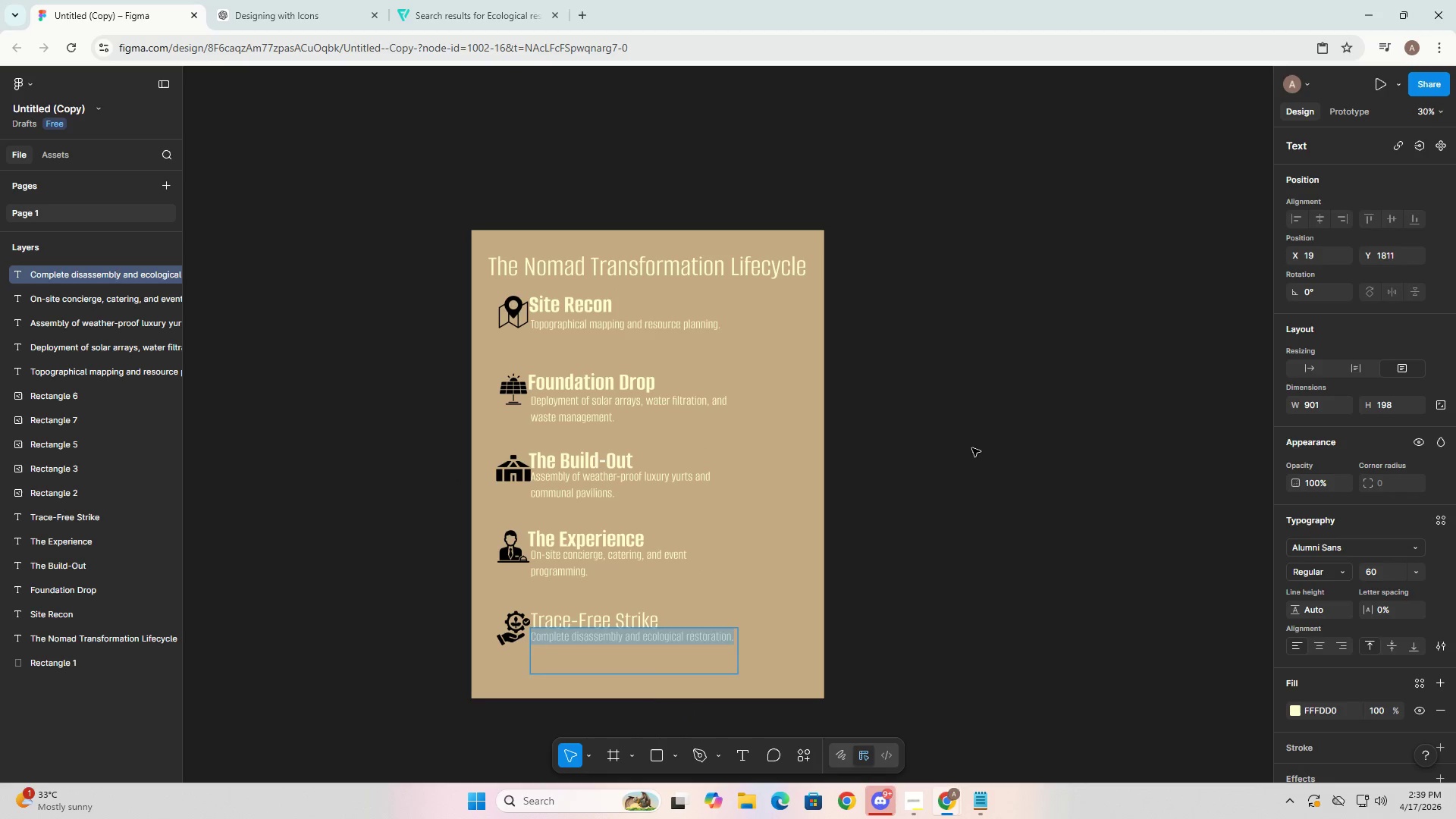 
key(Control+Z)
 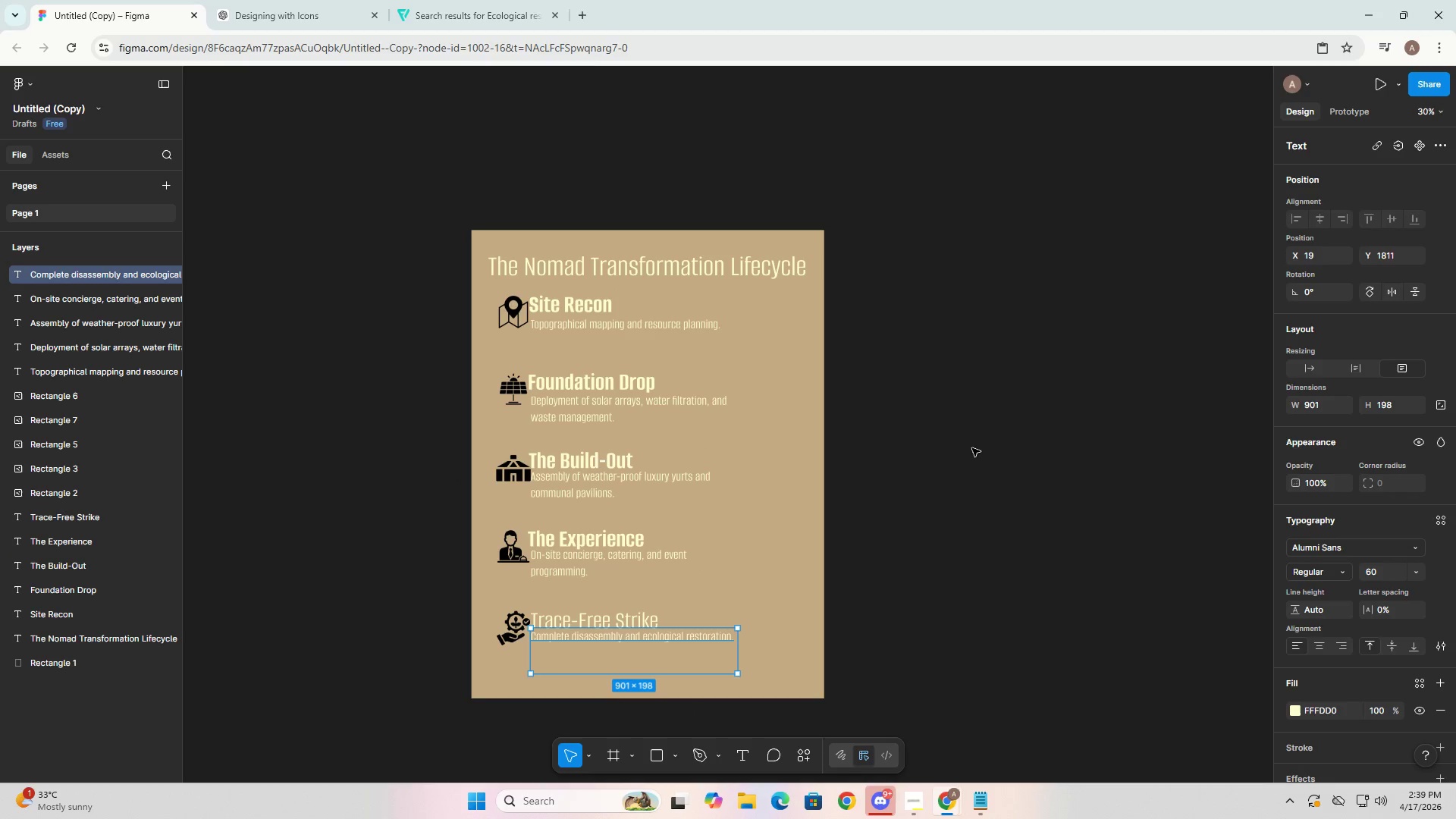 
key(Control+Z)
 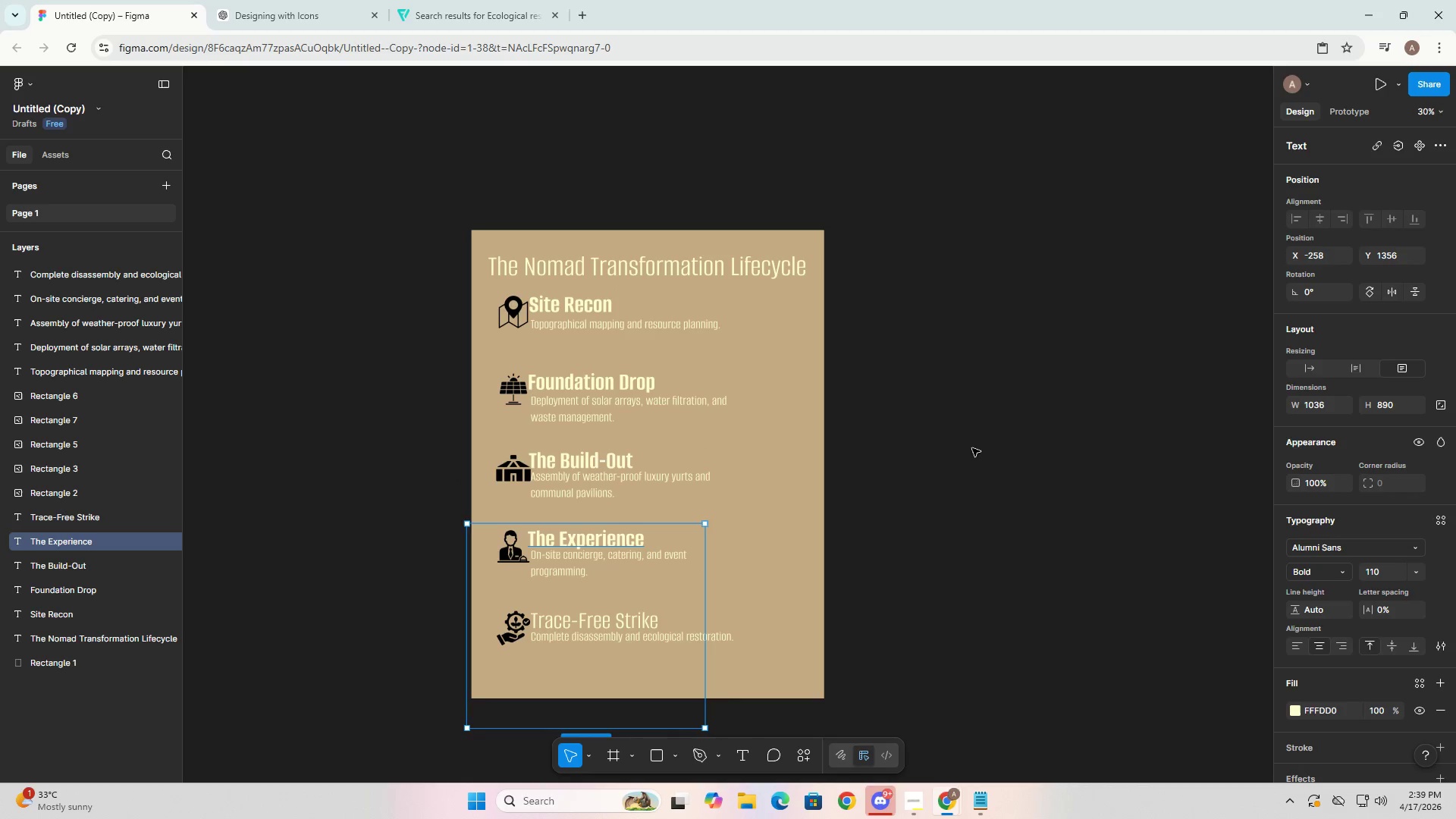 
key(Control+Z)
 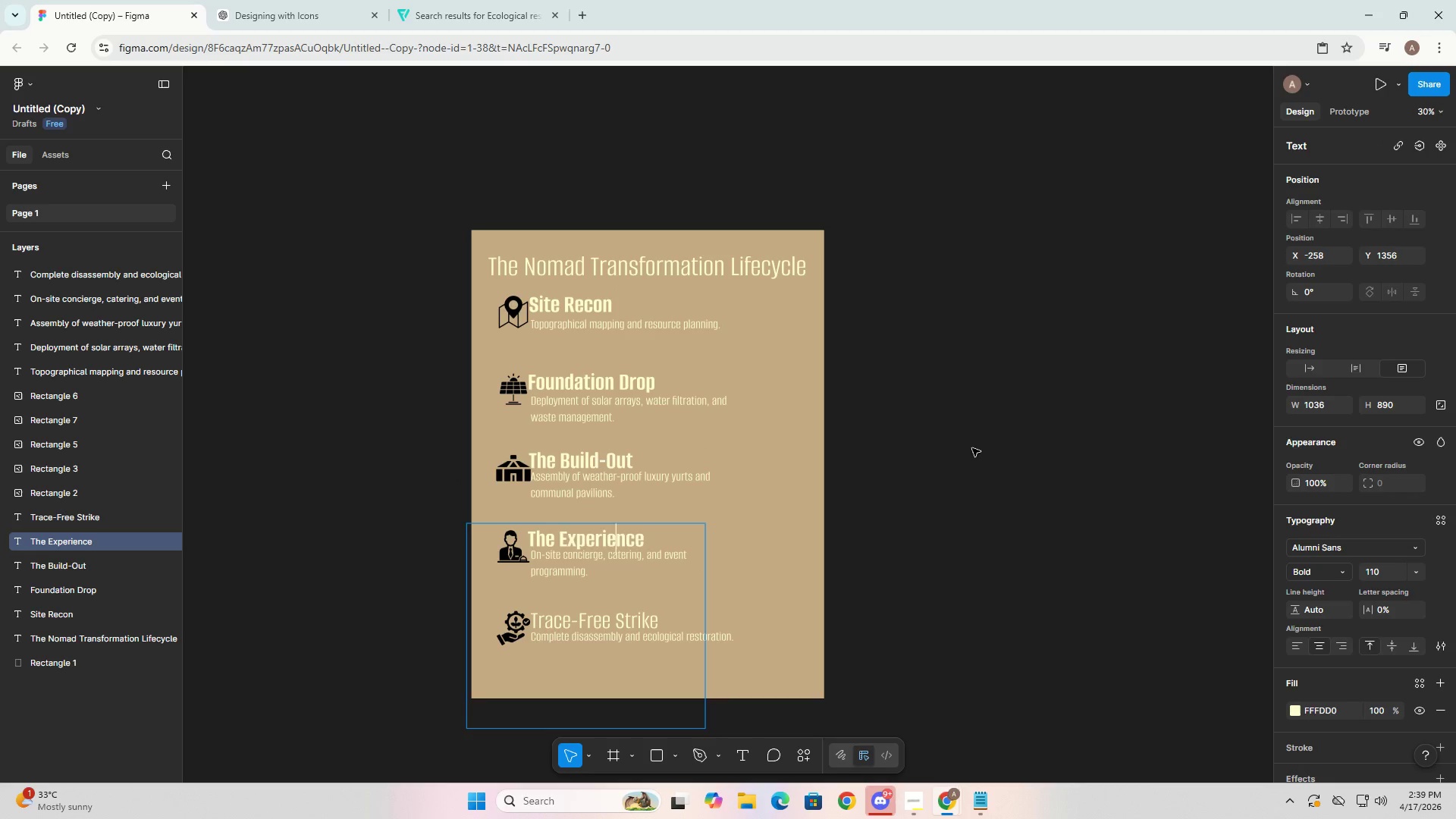 
key(Control+Z)
 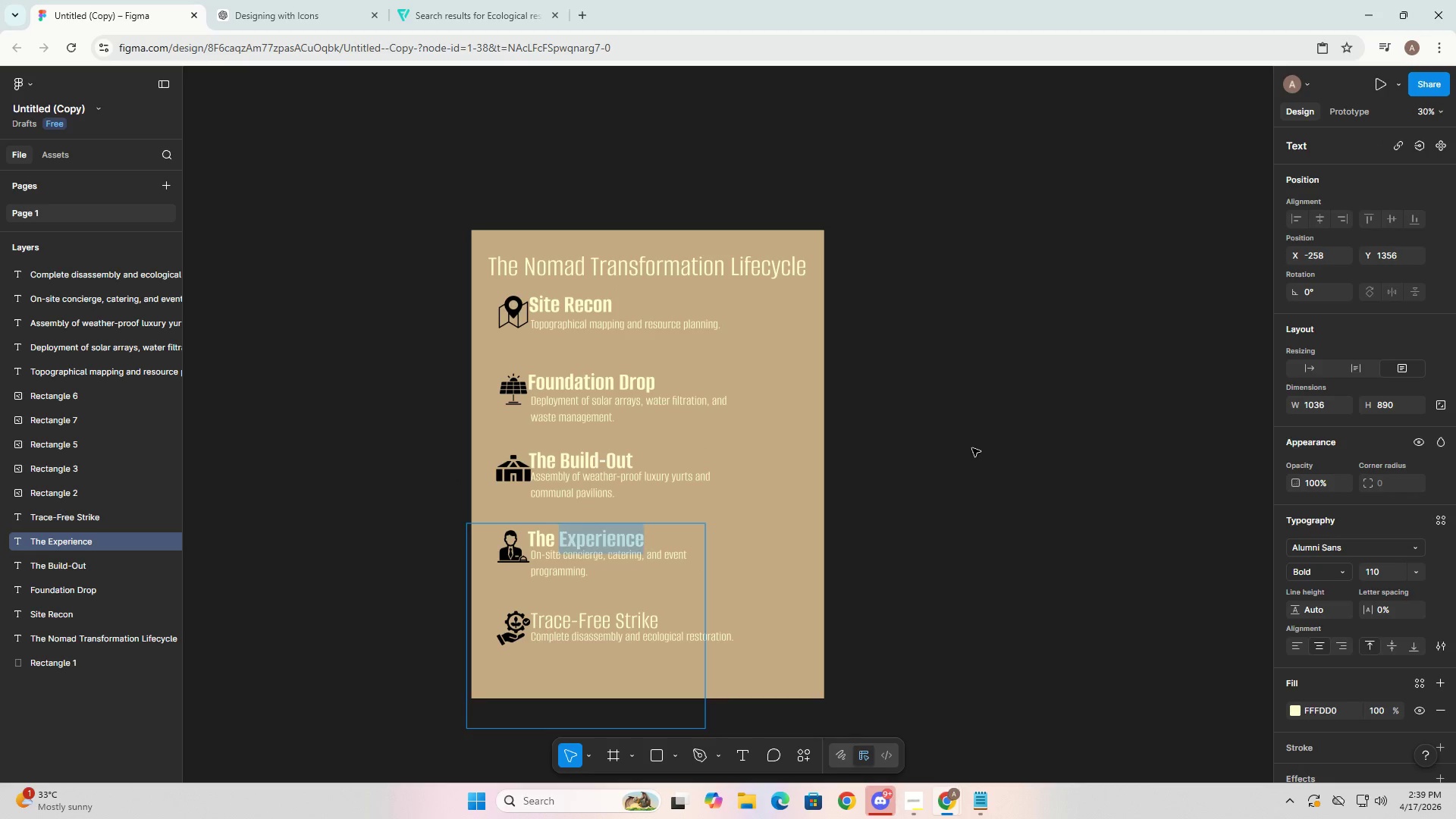 
key(Control+Z)
 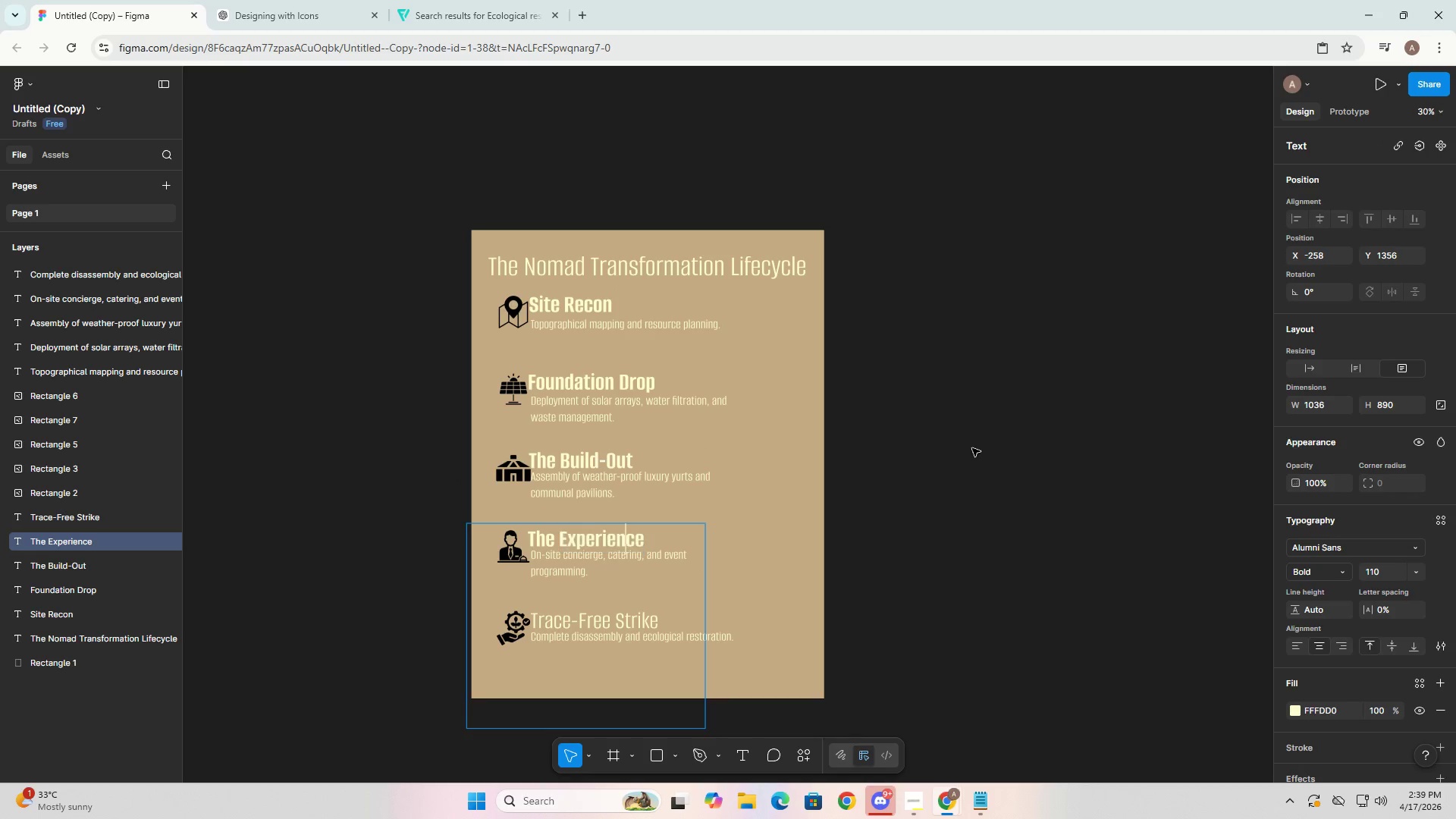 
key(Control+Z)
 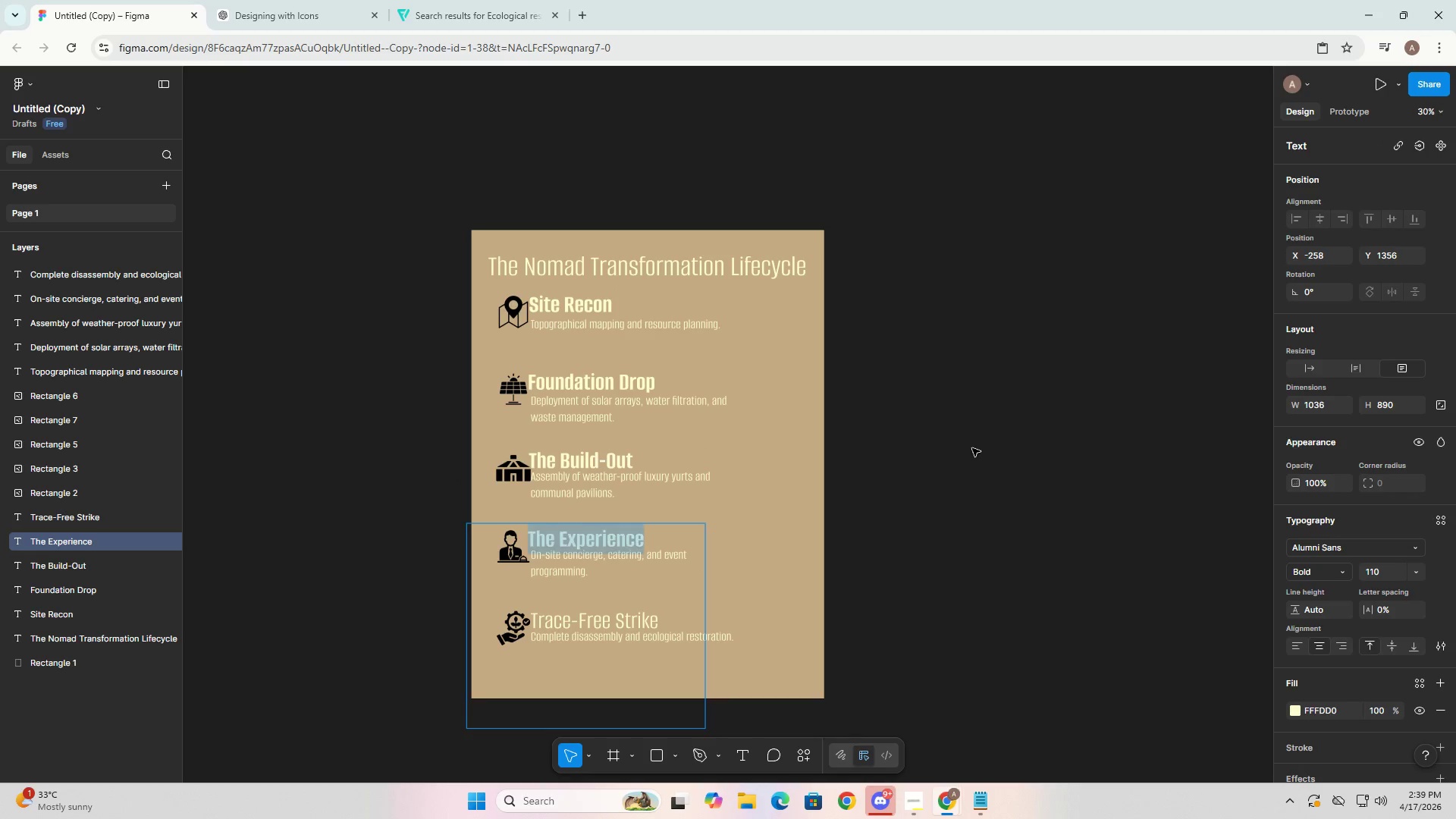 
key(Control+Z)
 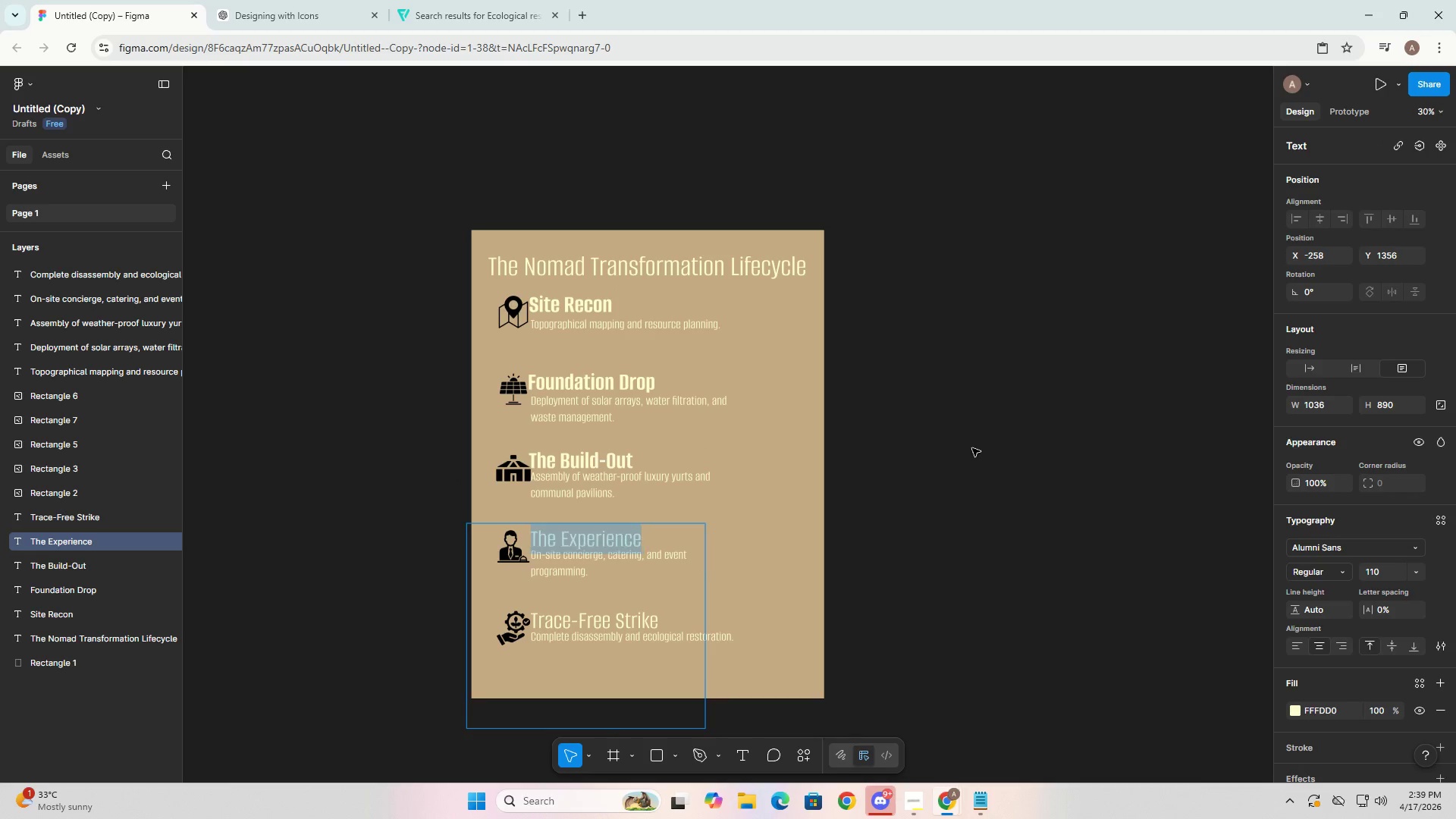 
key(Control+Z)
 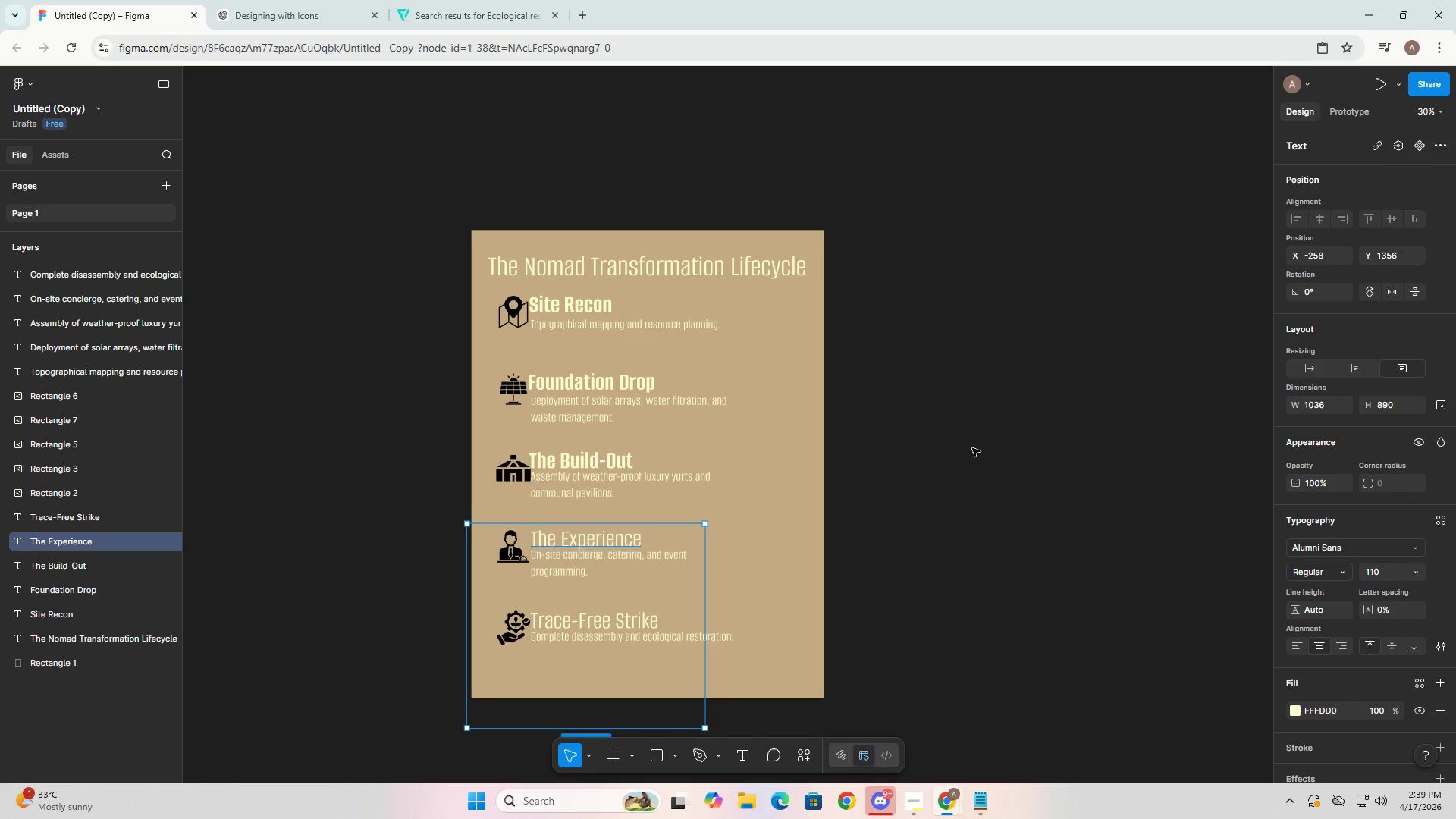 
key(Control+Z)
 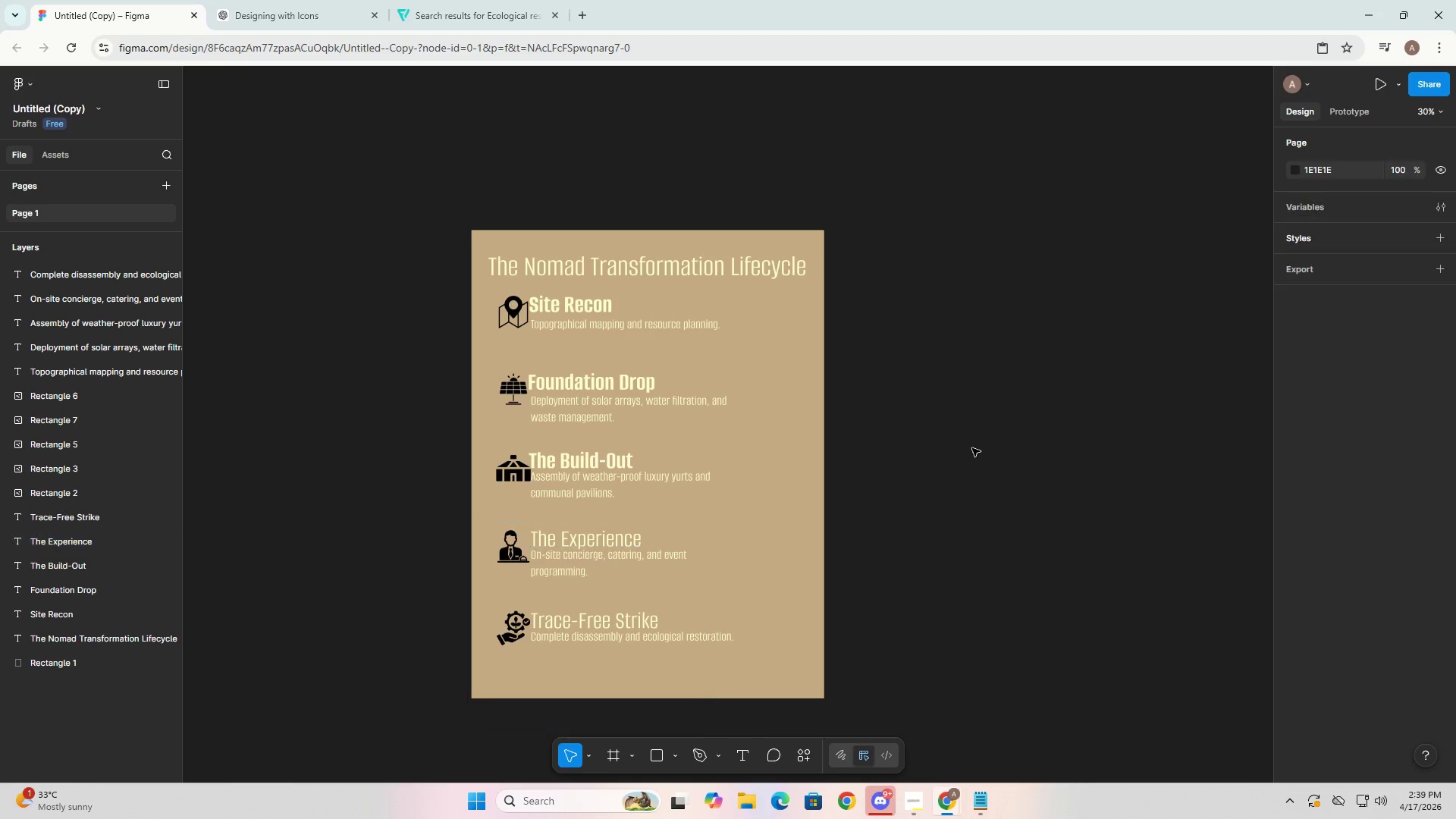 
key(Control+Z)
 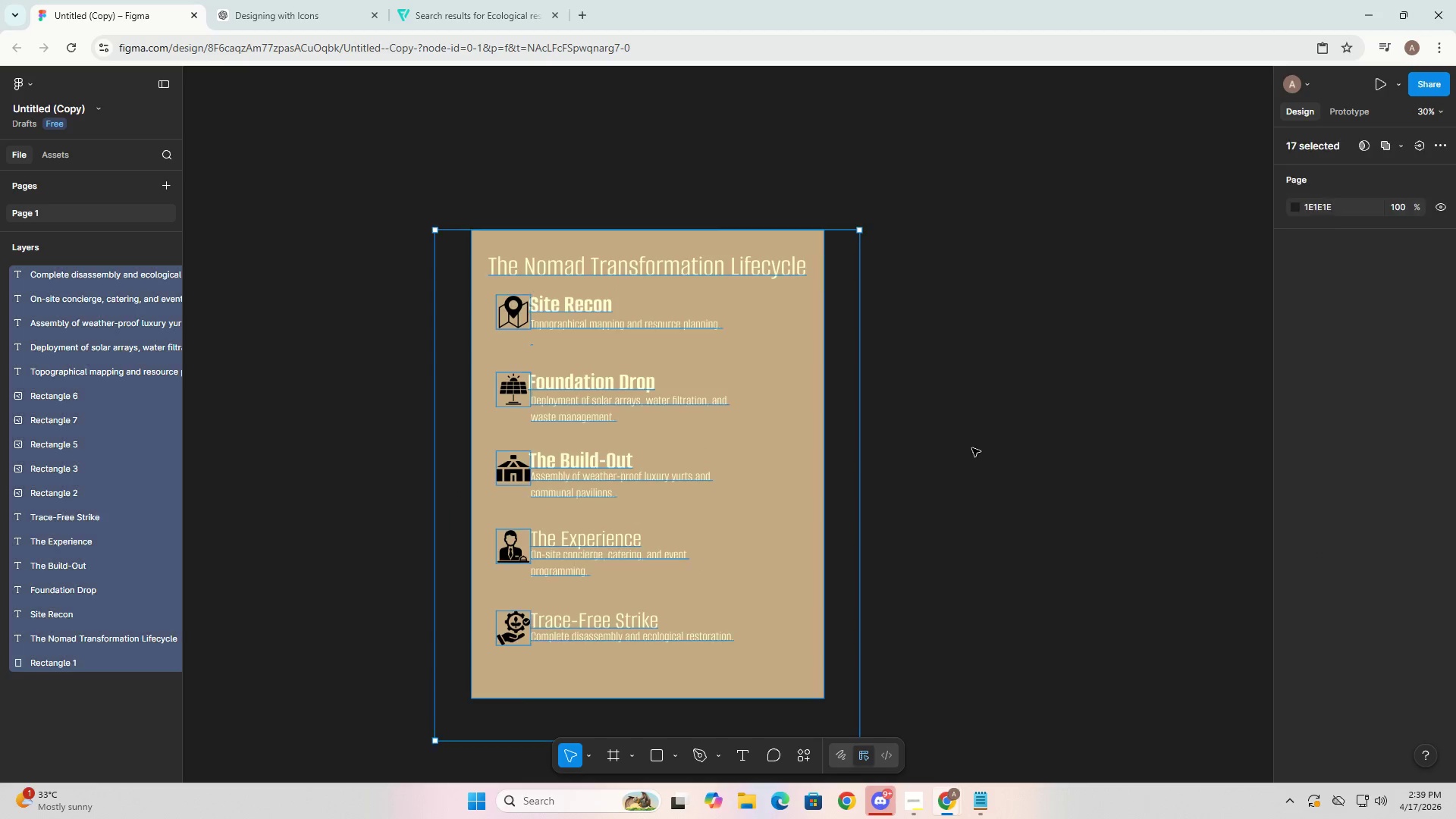 
key(Control+Z)
 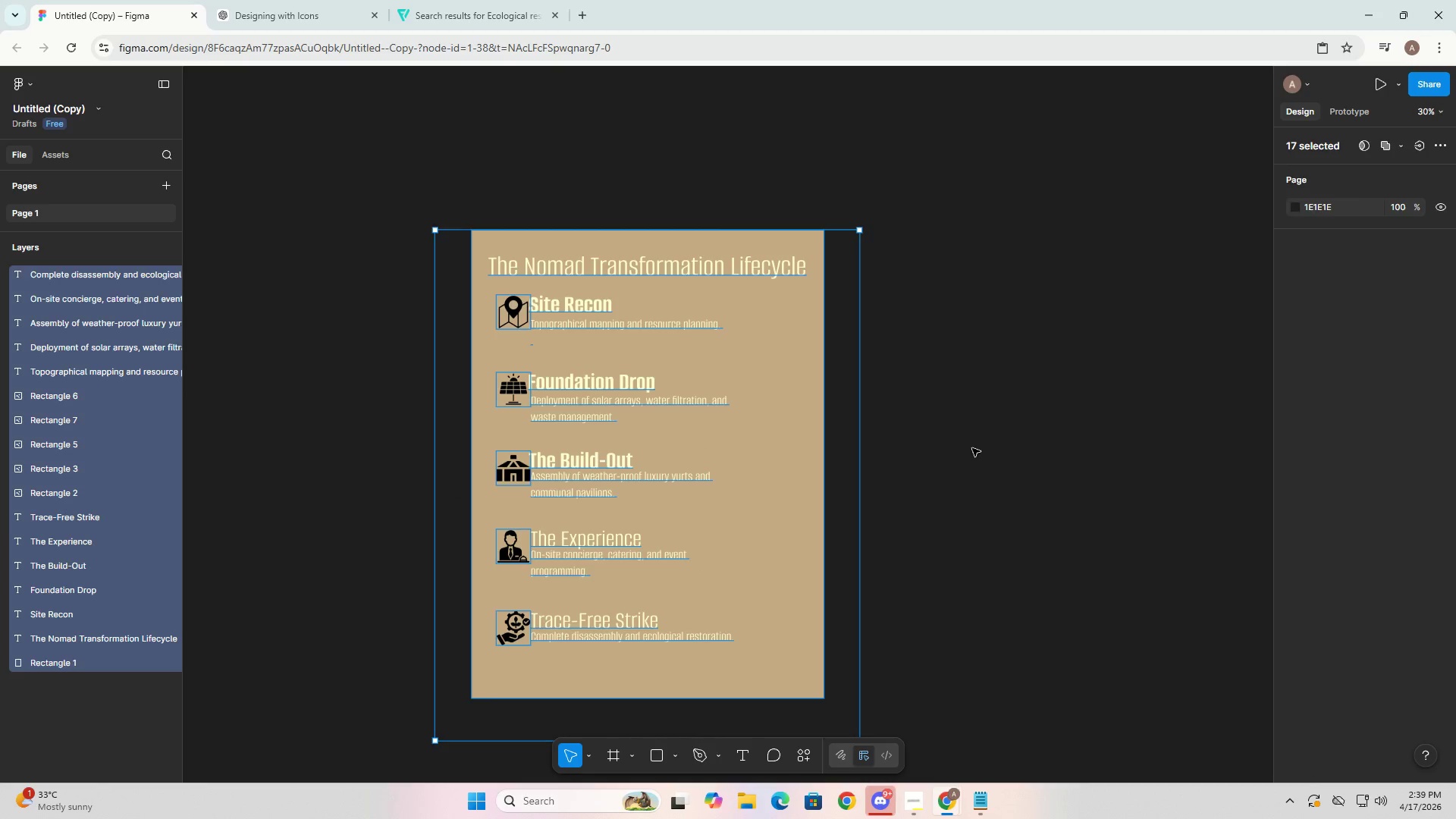 
key(Control+Z)
 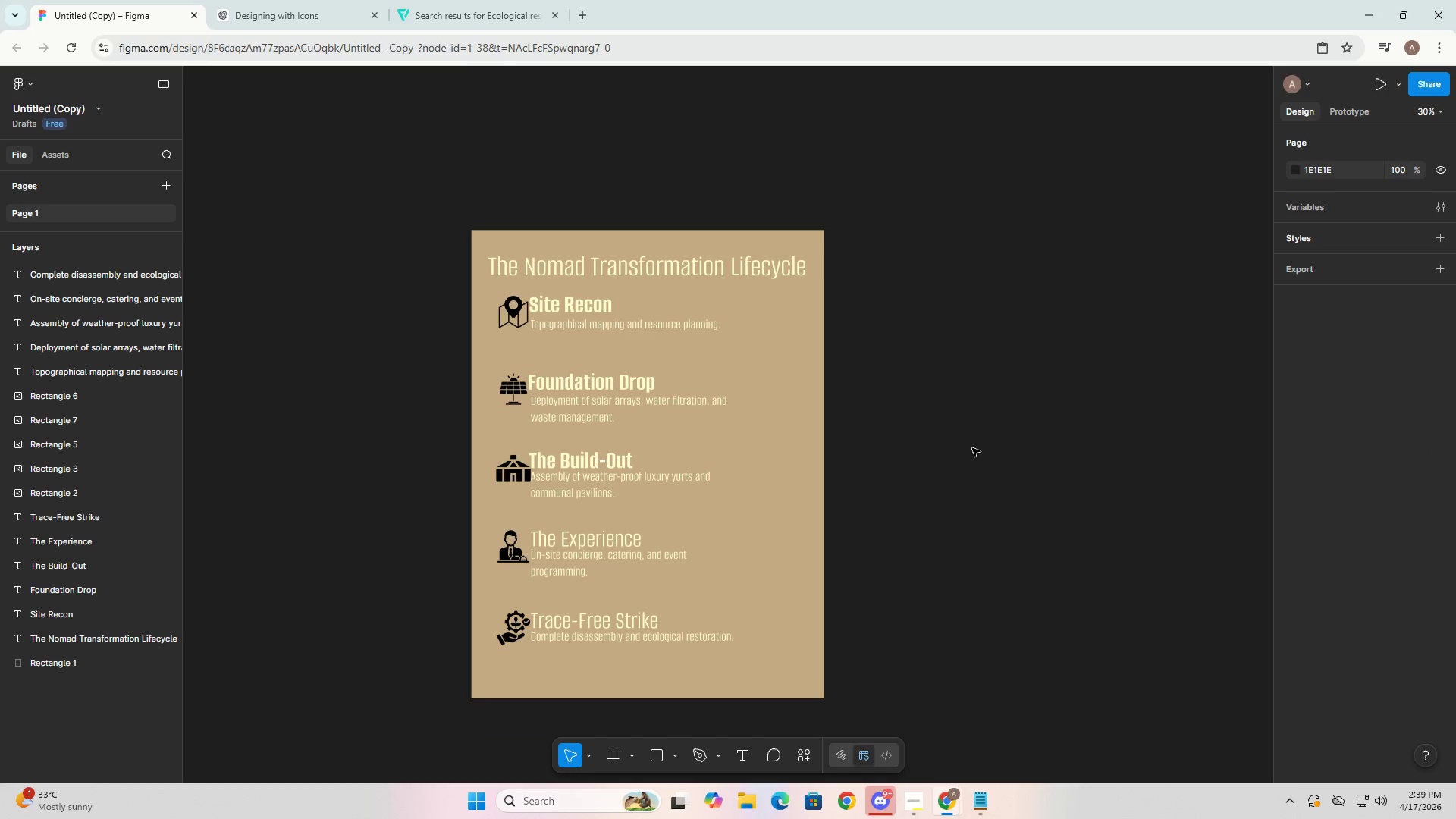 
key(Control+Z)
 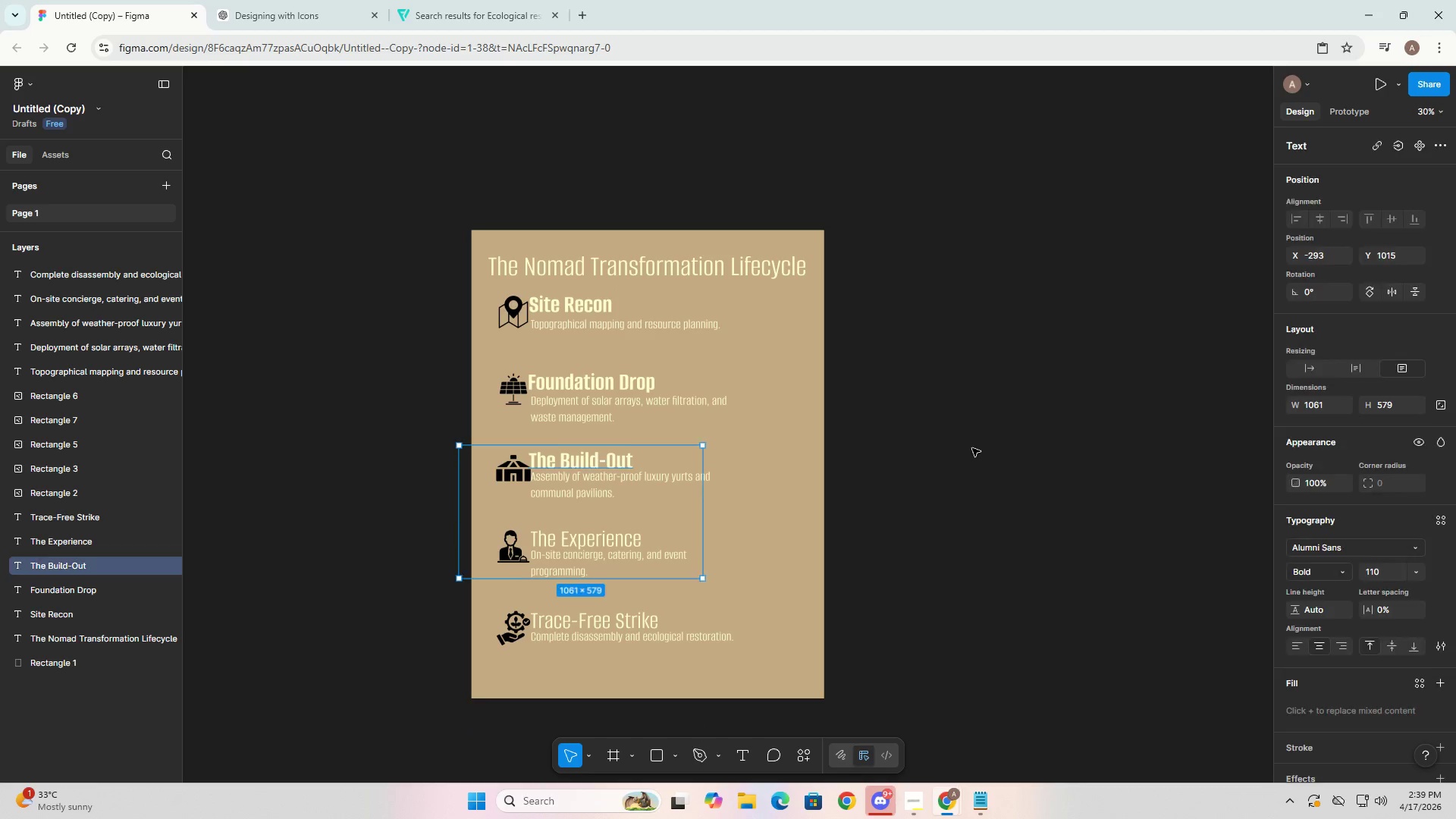 
key(Control+Z)
 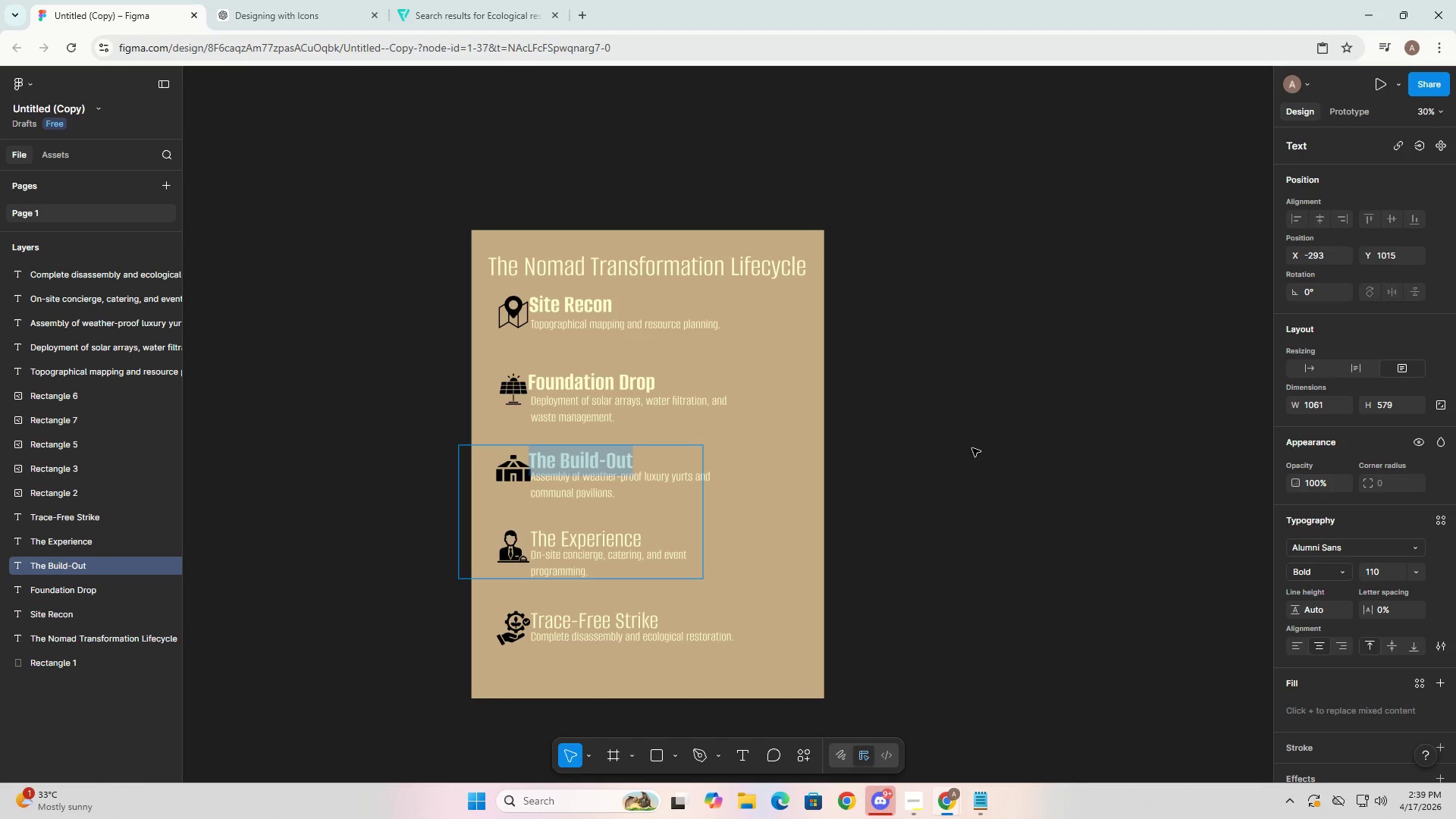 
key(Control+Z)
 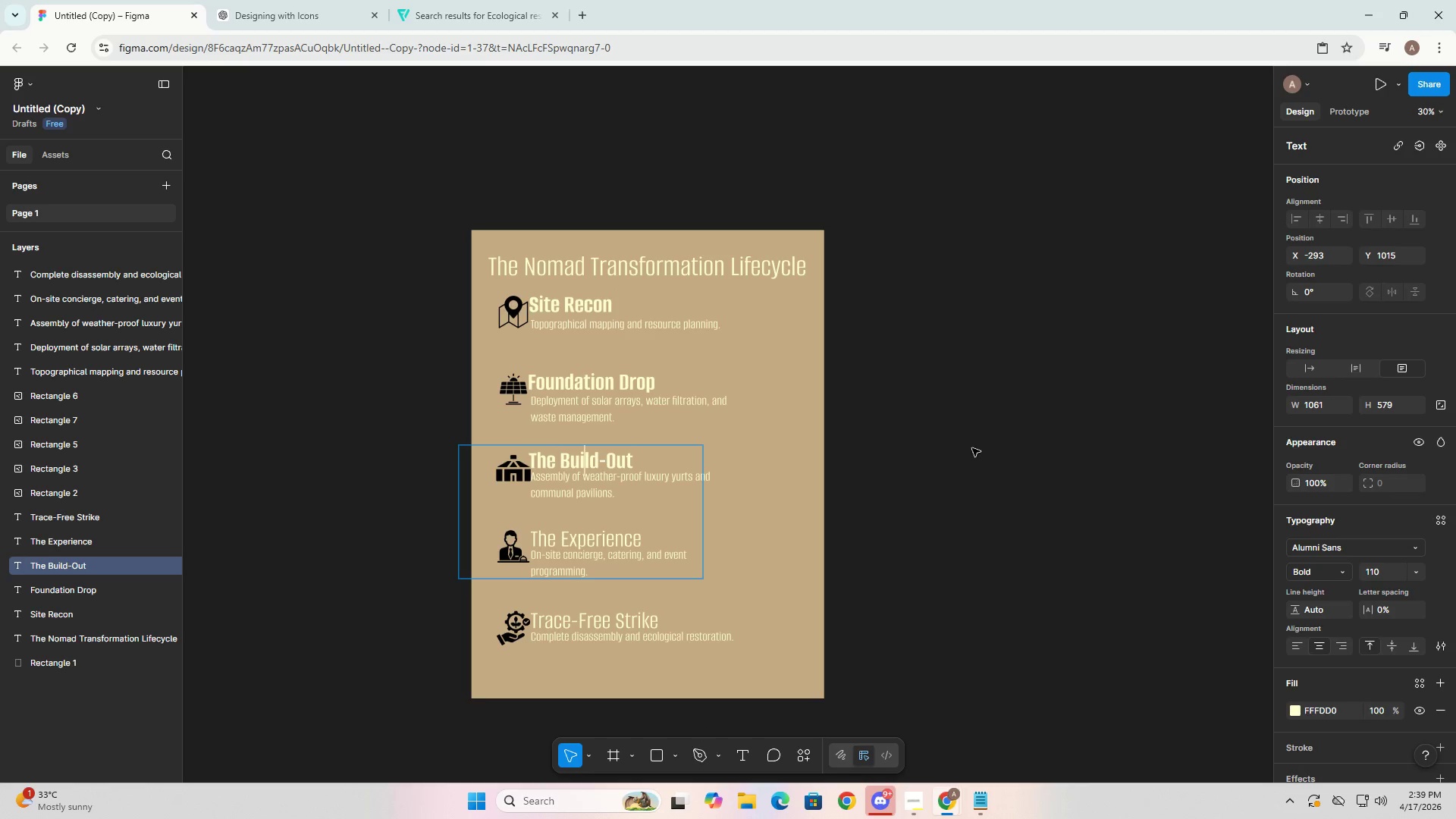 
key(Control+Z)
 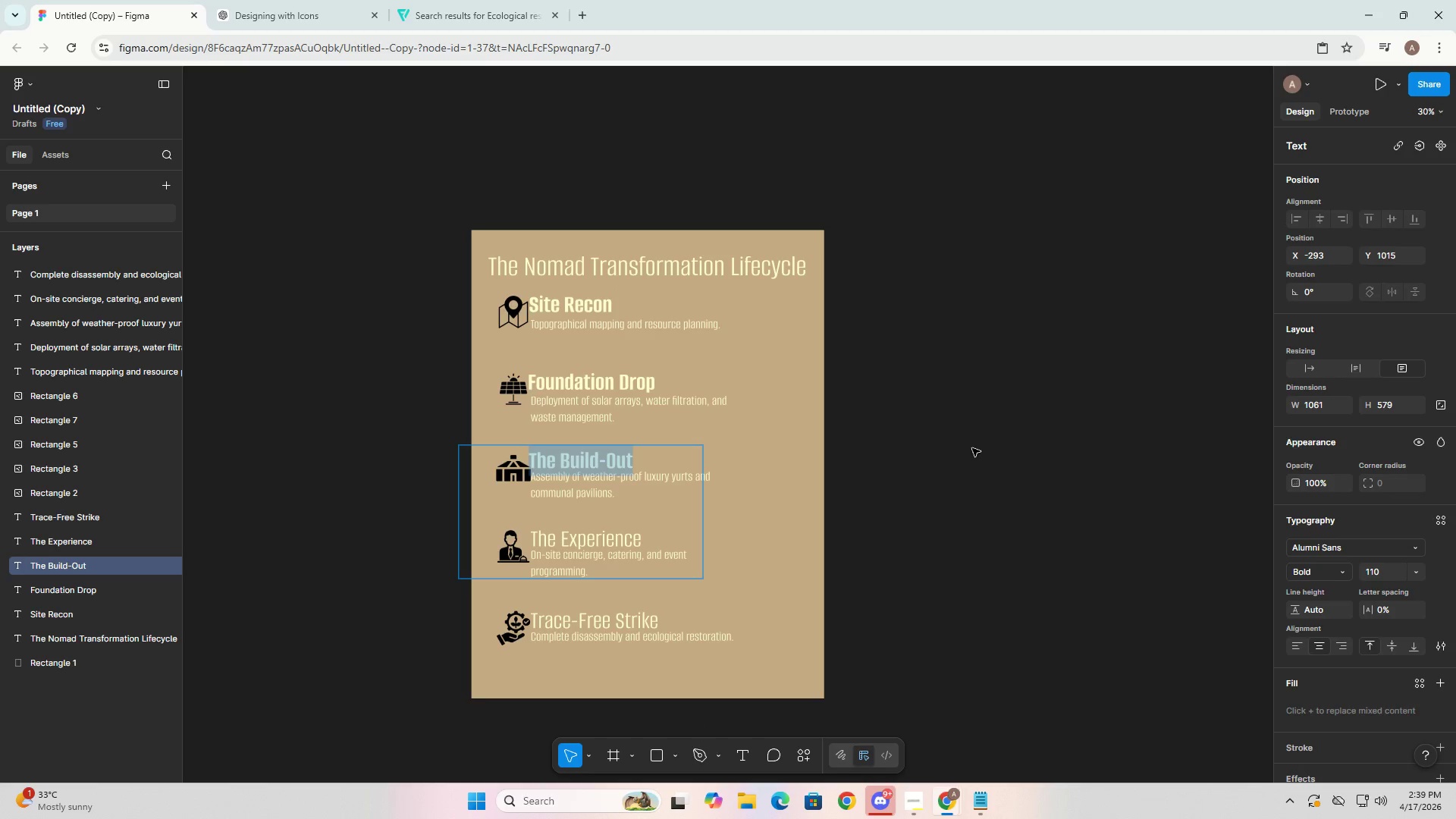 
key(Control+Z)
 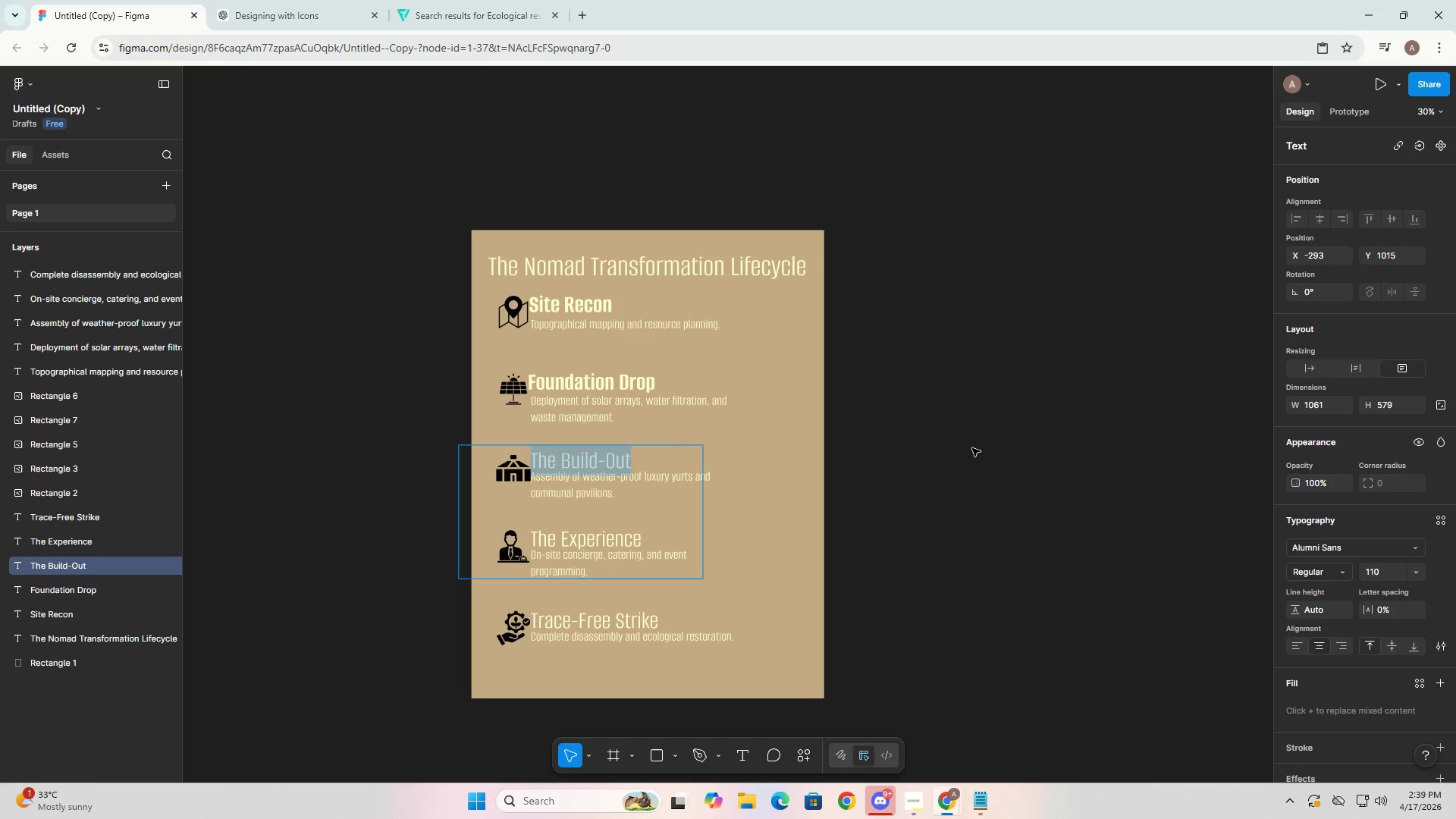 
key(Control+Z)
 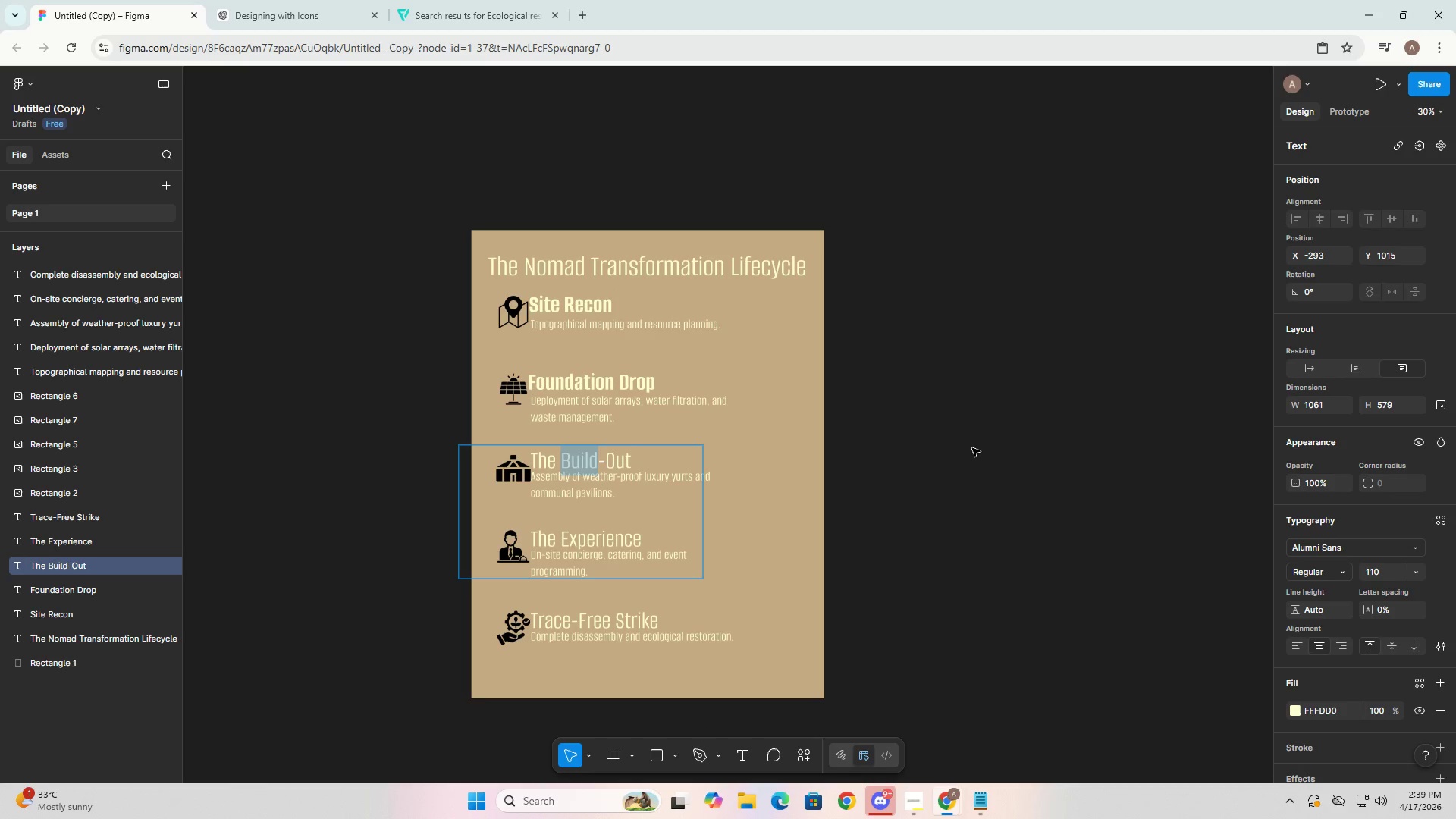 
key(Control+Z)
 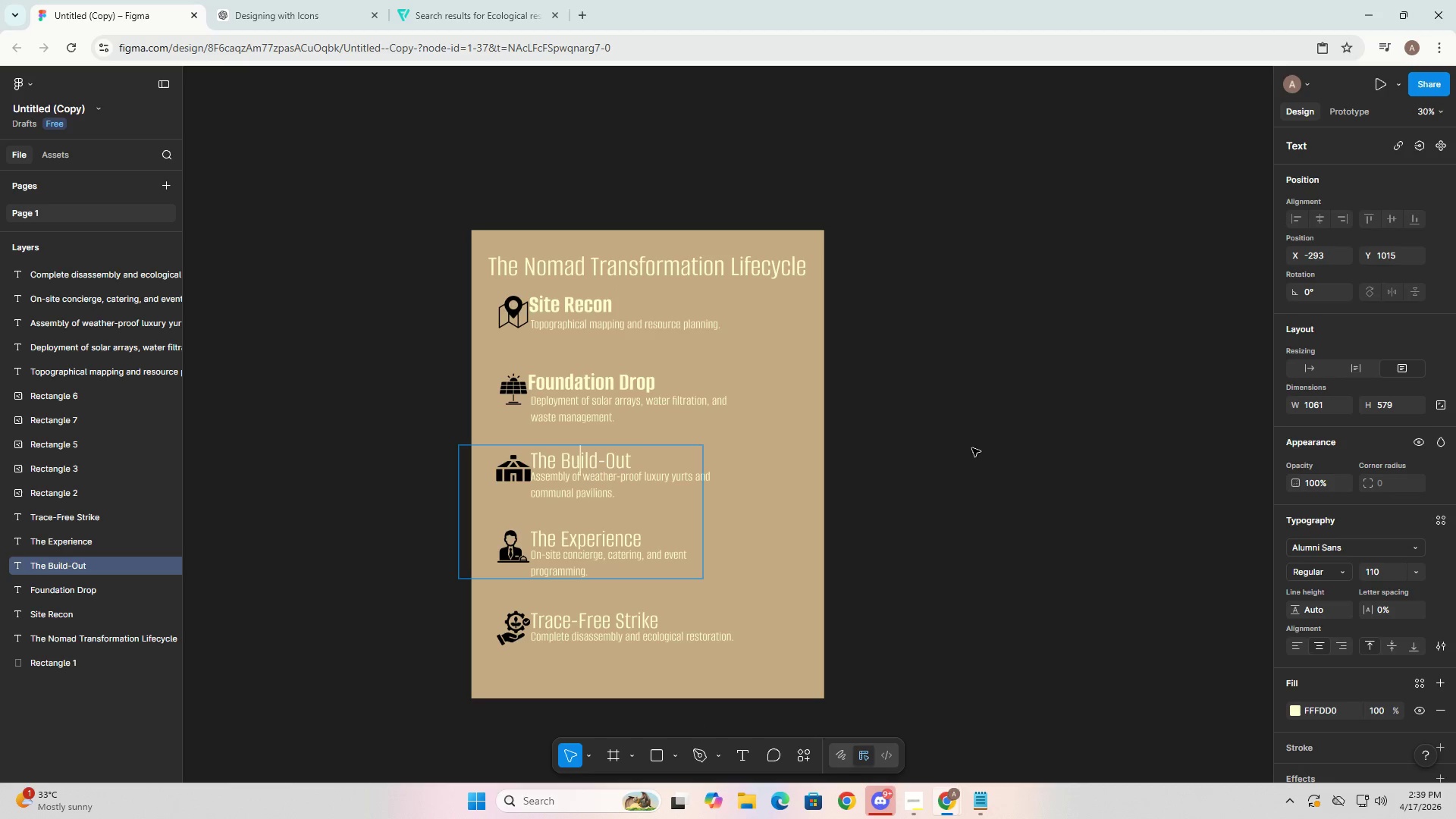 
key(Control+Z)
 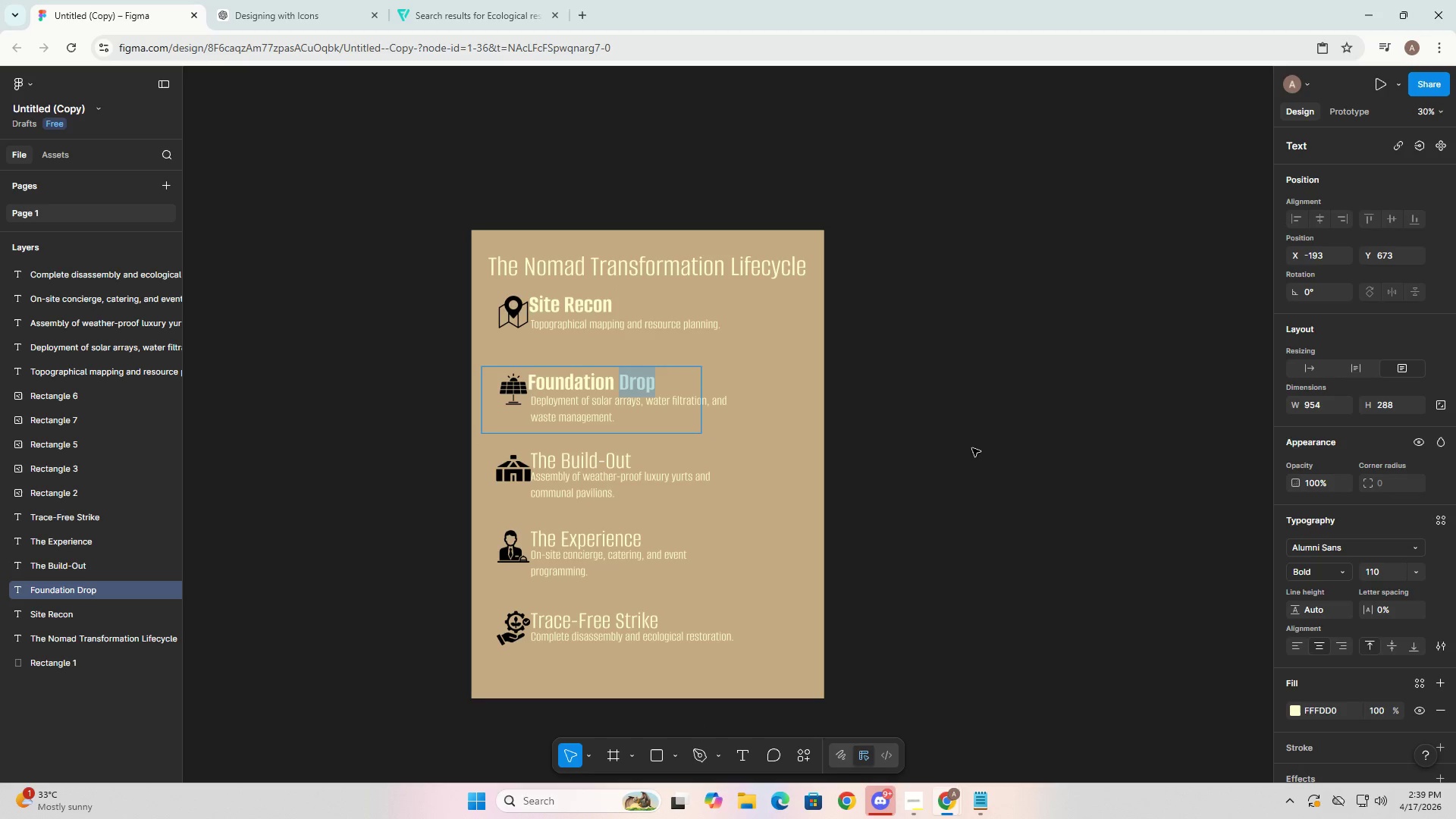 
key(Control+Z)
 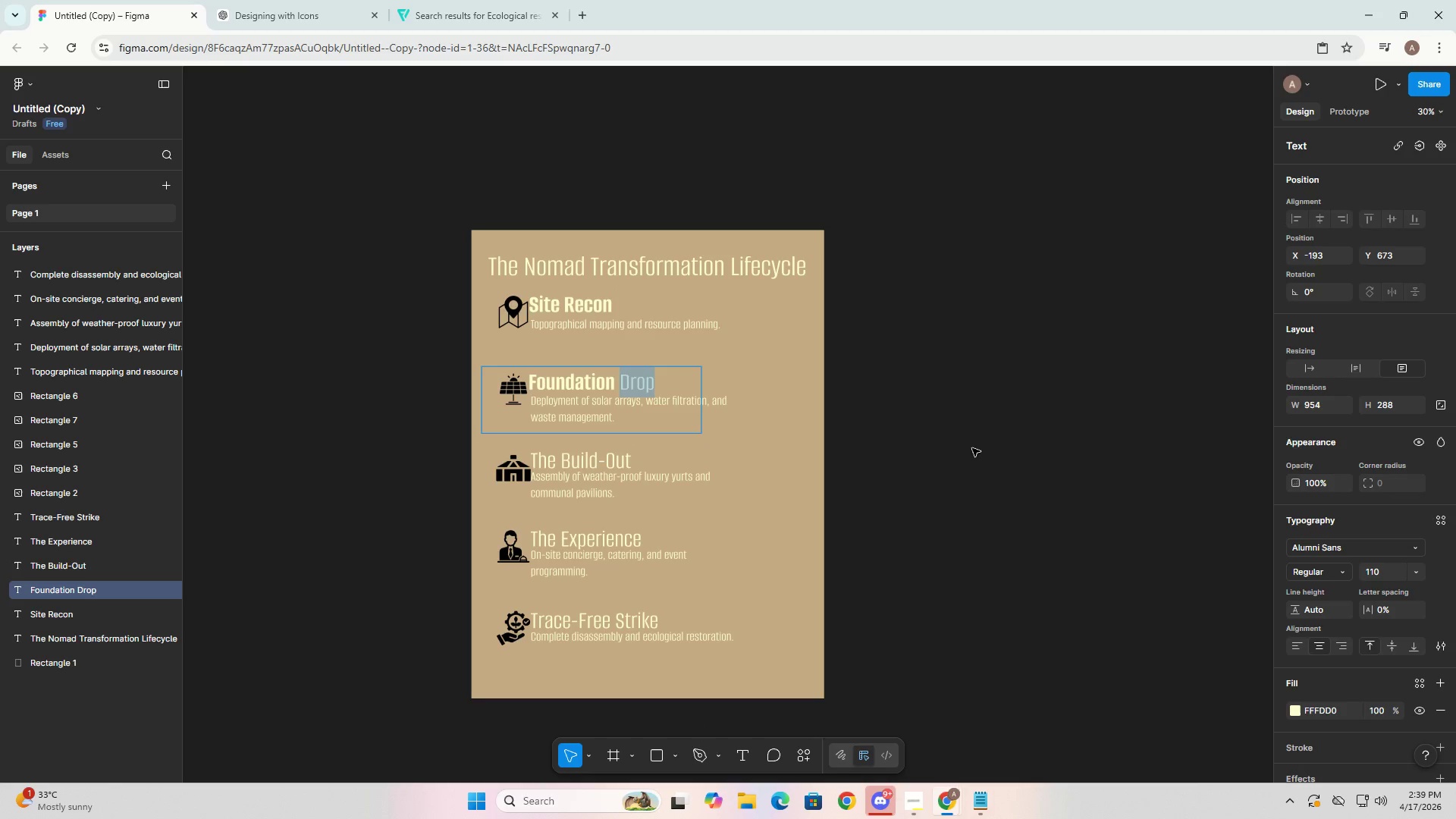 
key(Control+Z)
 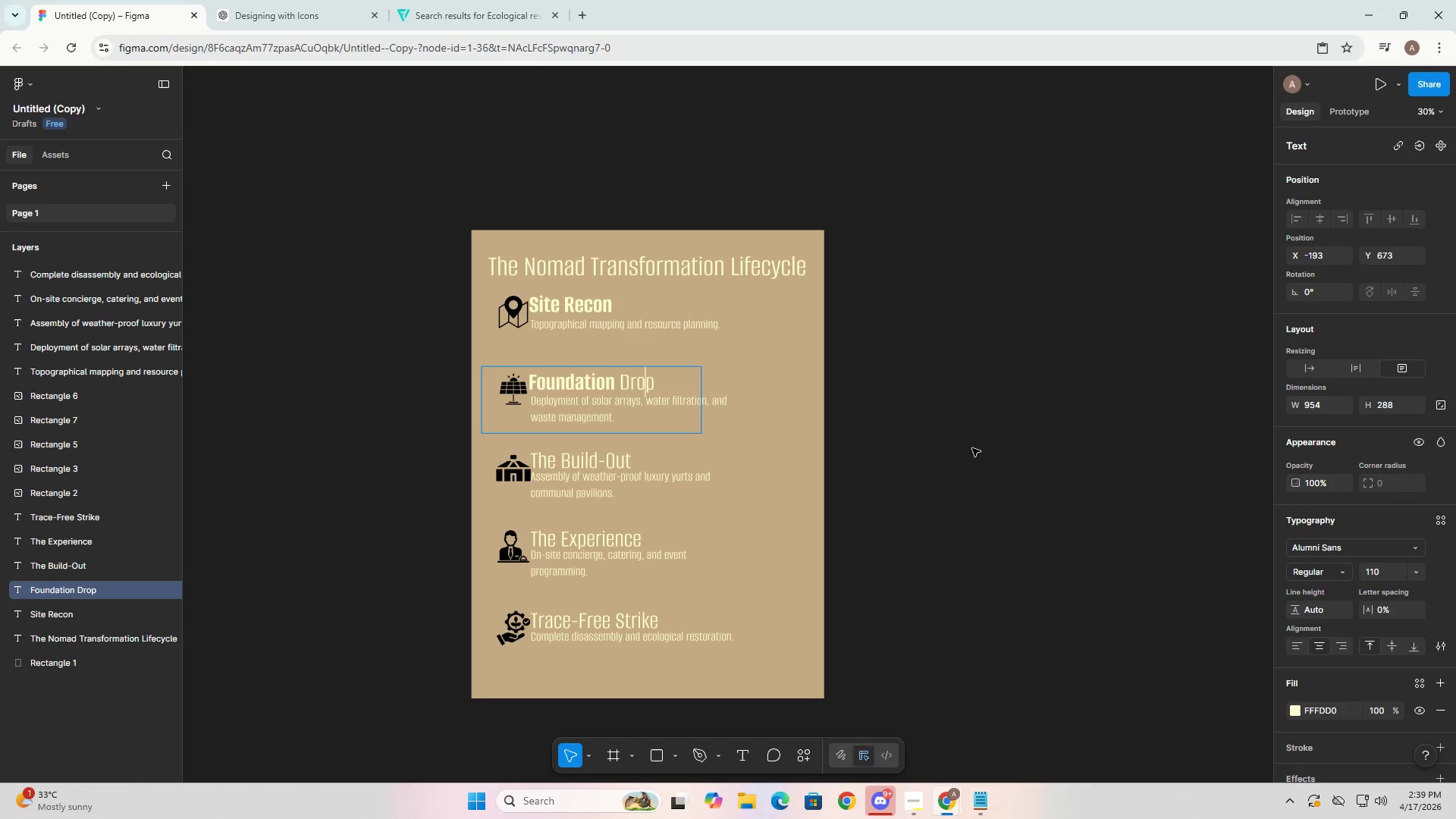 
key(Control+Z)
 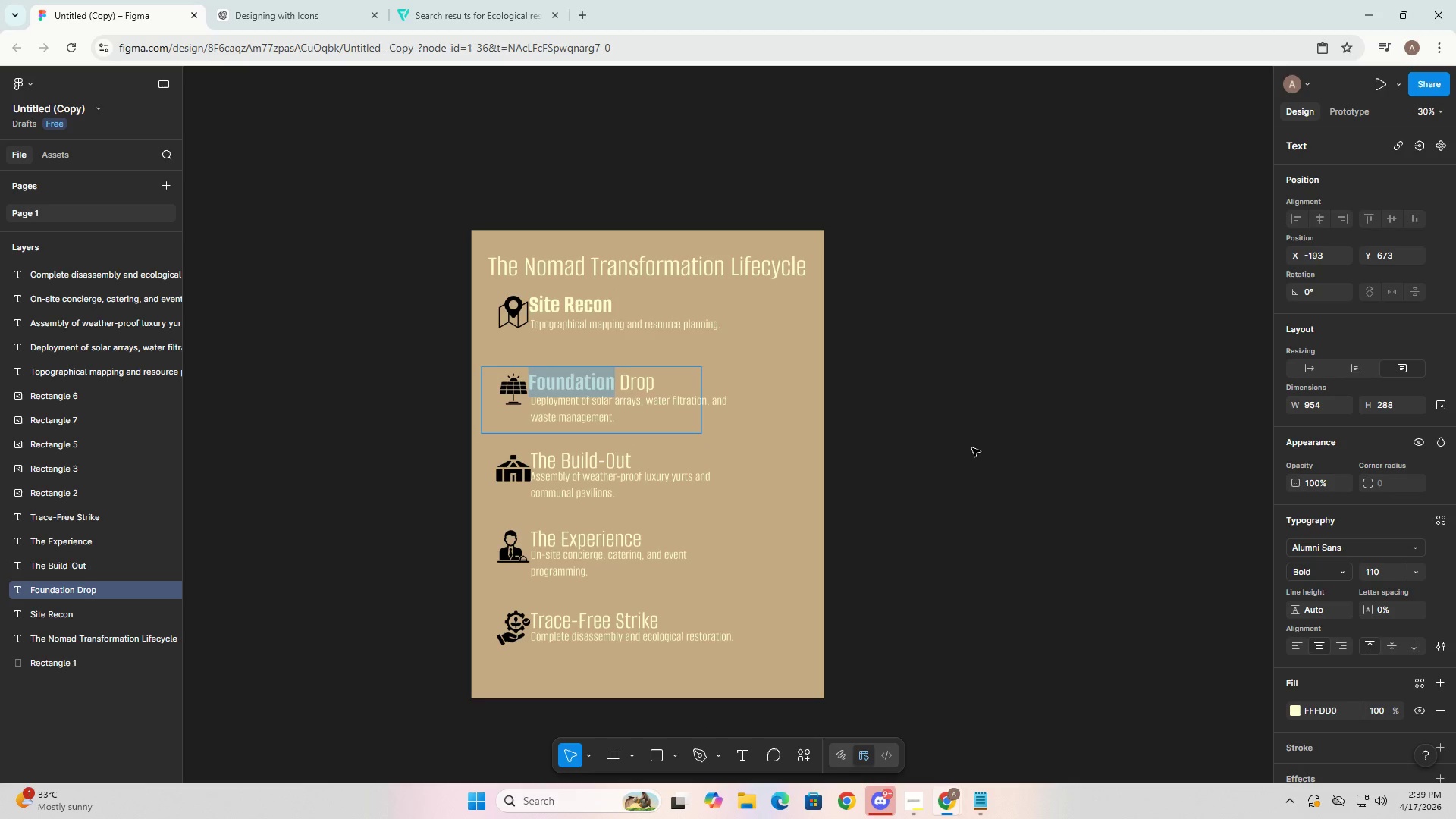 
key(Control+Z)
 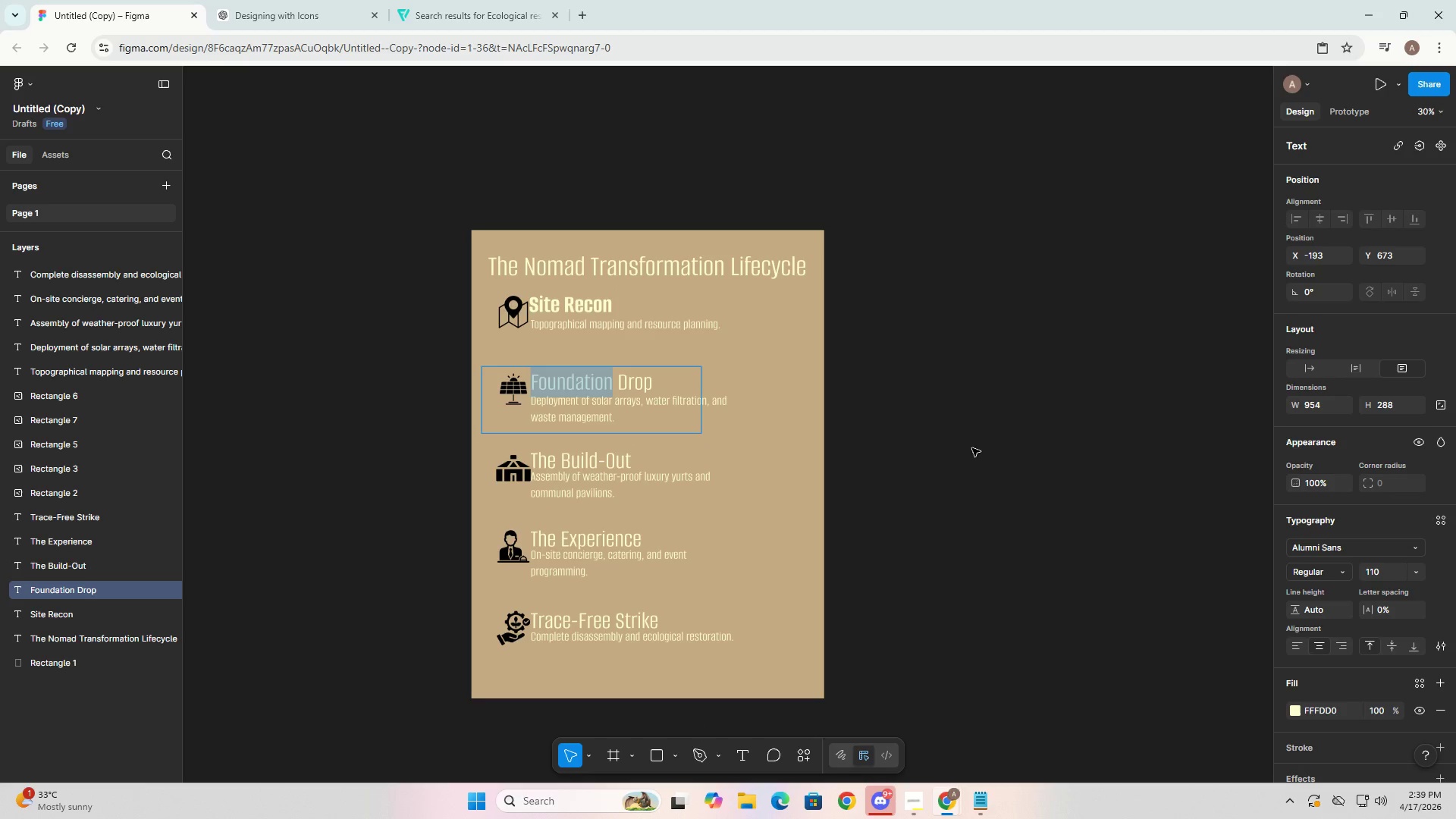 
key(Control+Z)
 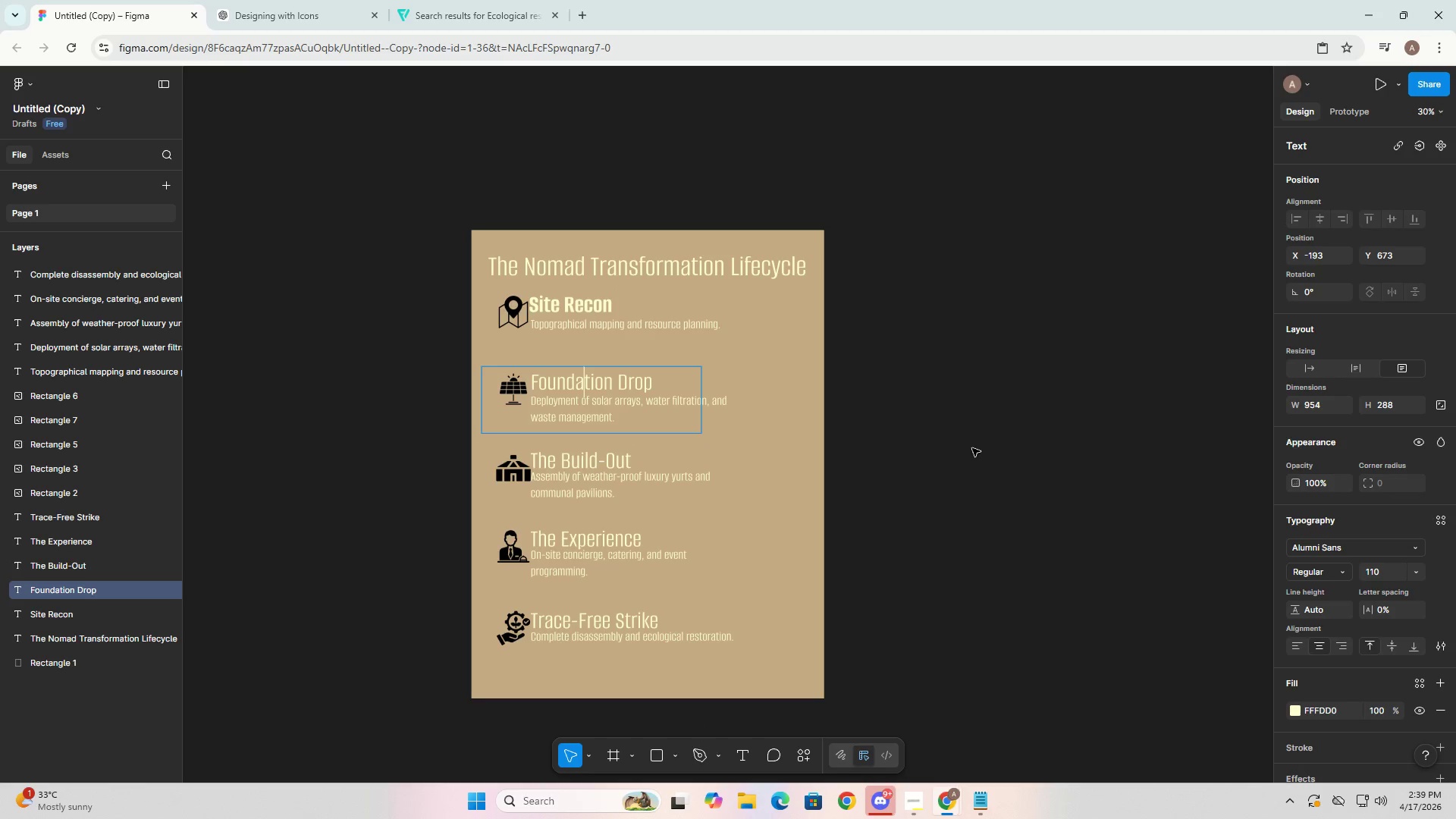 
key(Control+Z)
 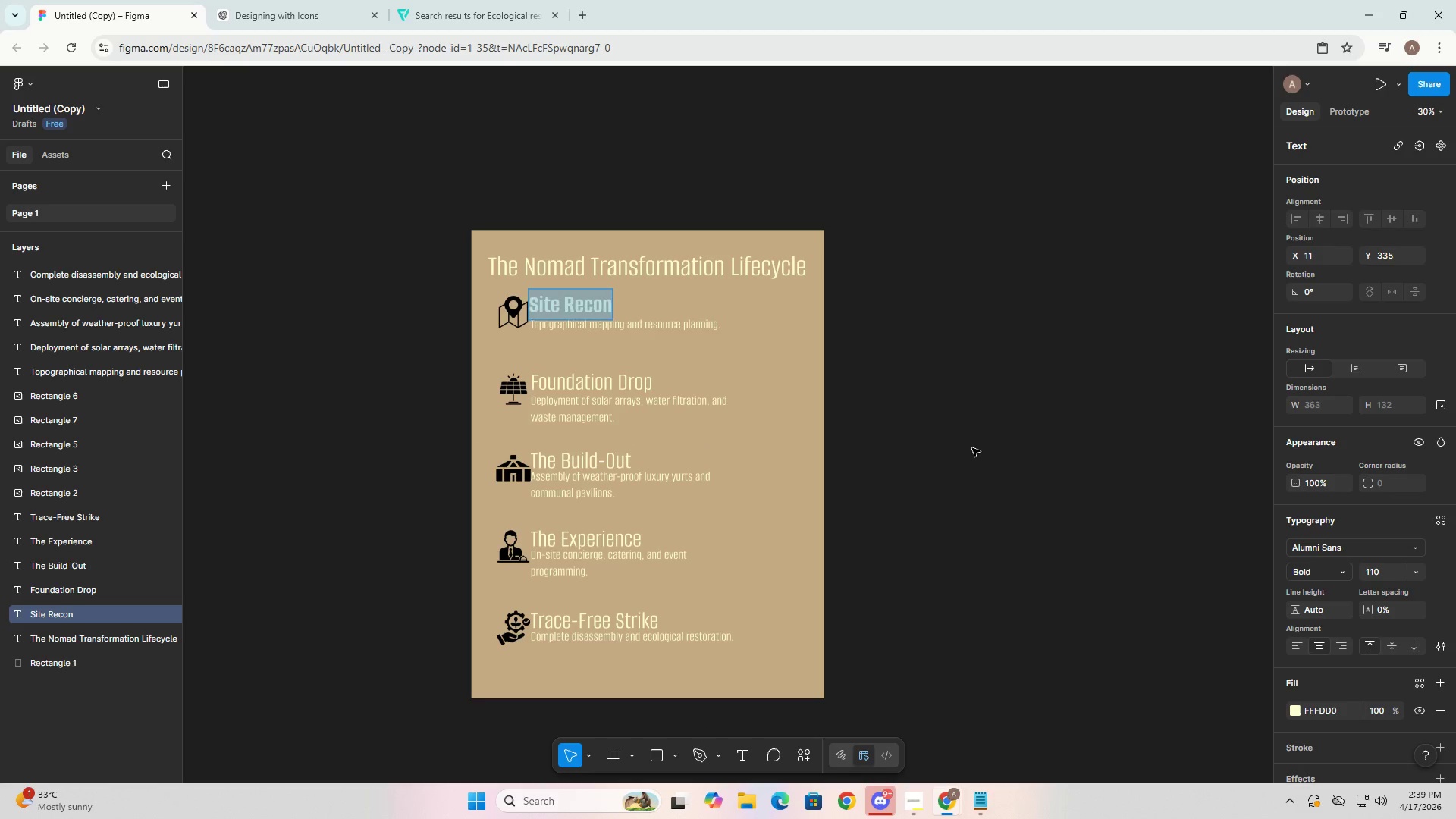 
key(Control+Z)
 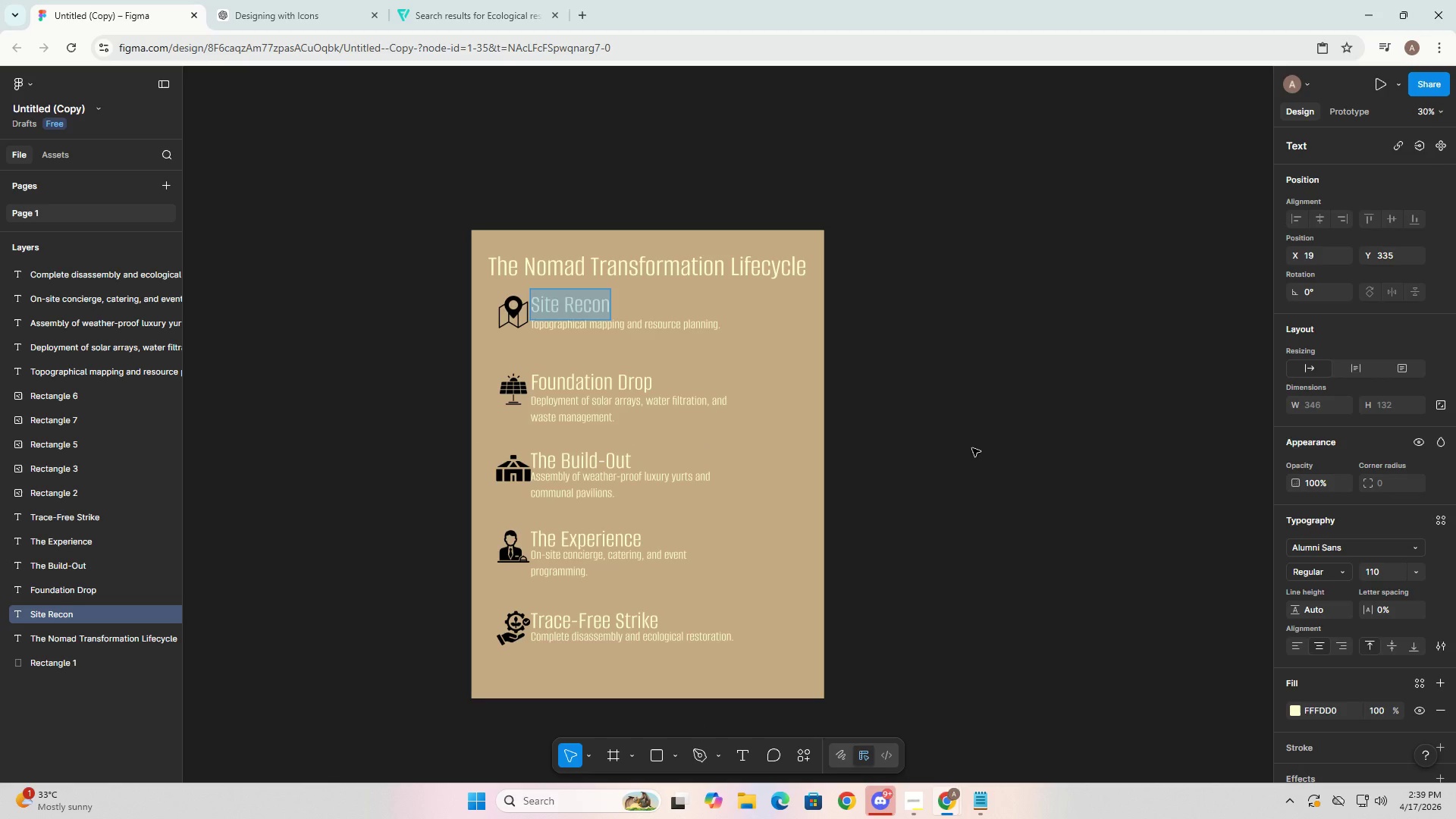 
left_click([972, 448])
 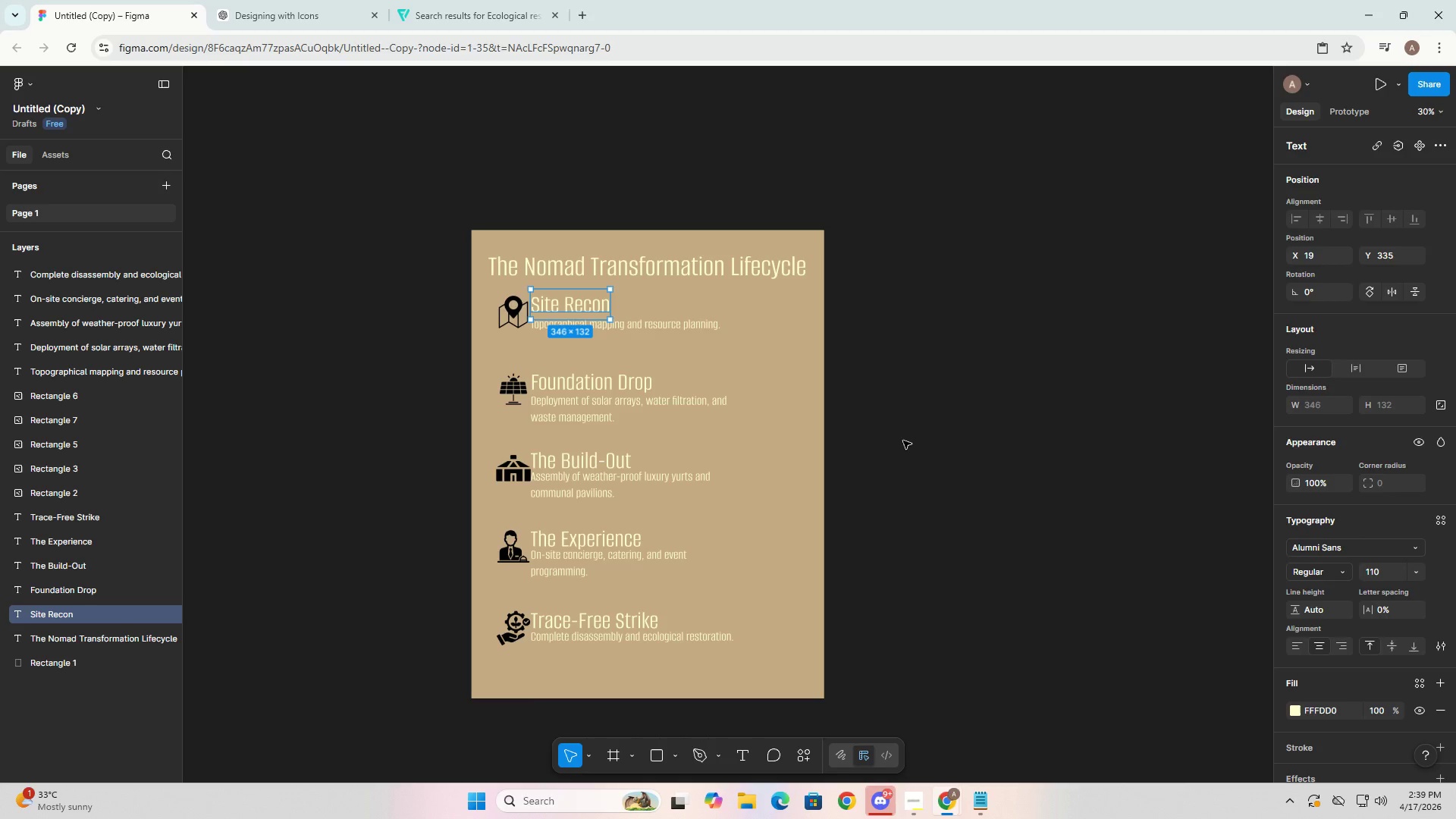 
key(Escape)
 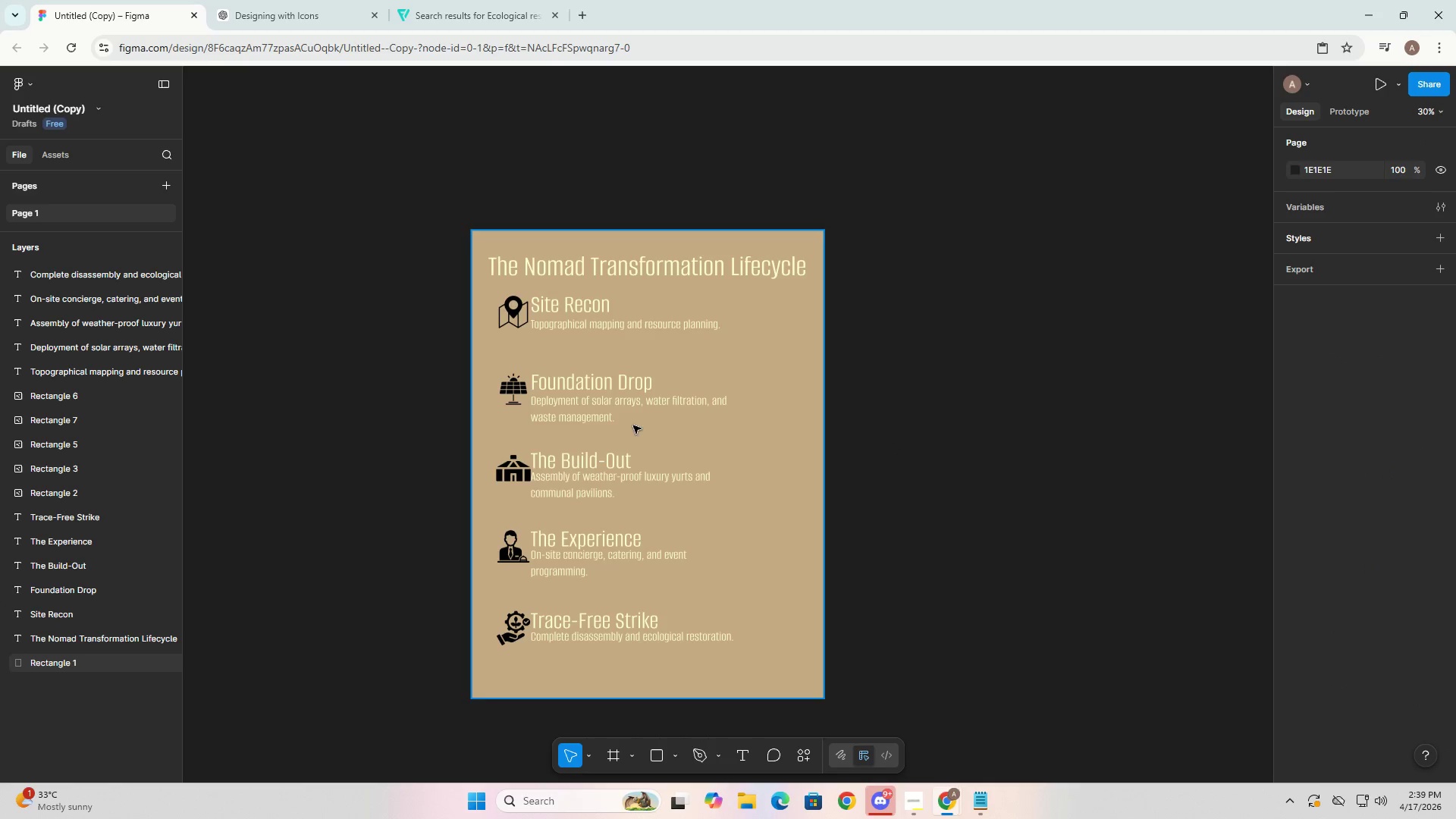 
left_click([518, 475])
 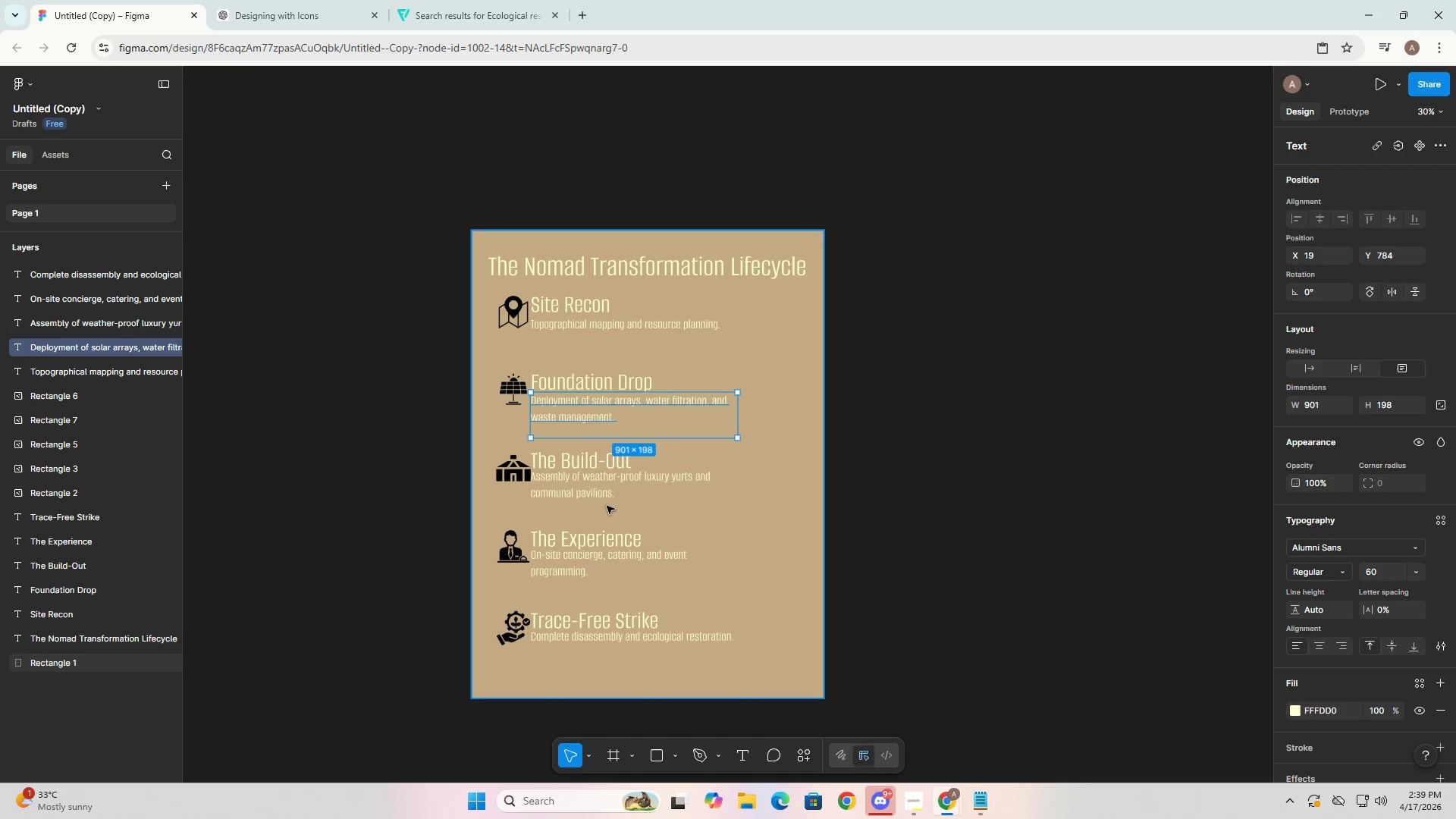 
double_click([578, 458])
 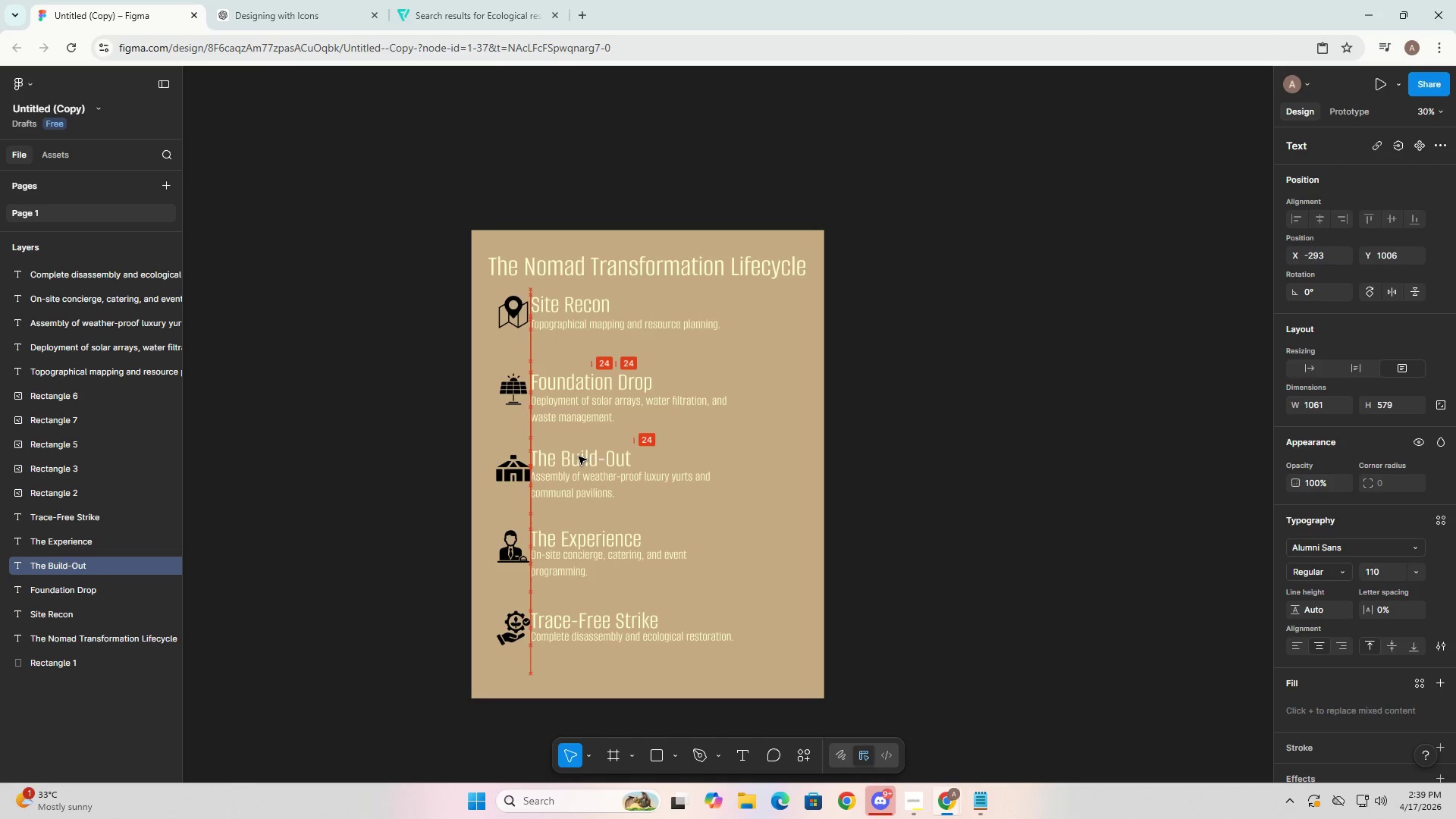 
left_click([507, 469])
 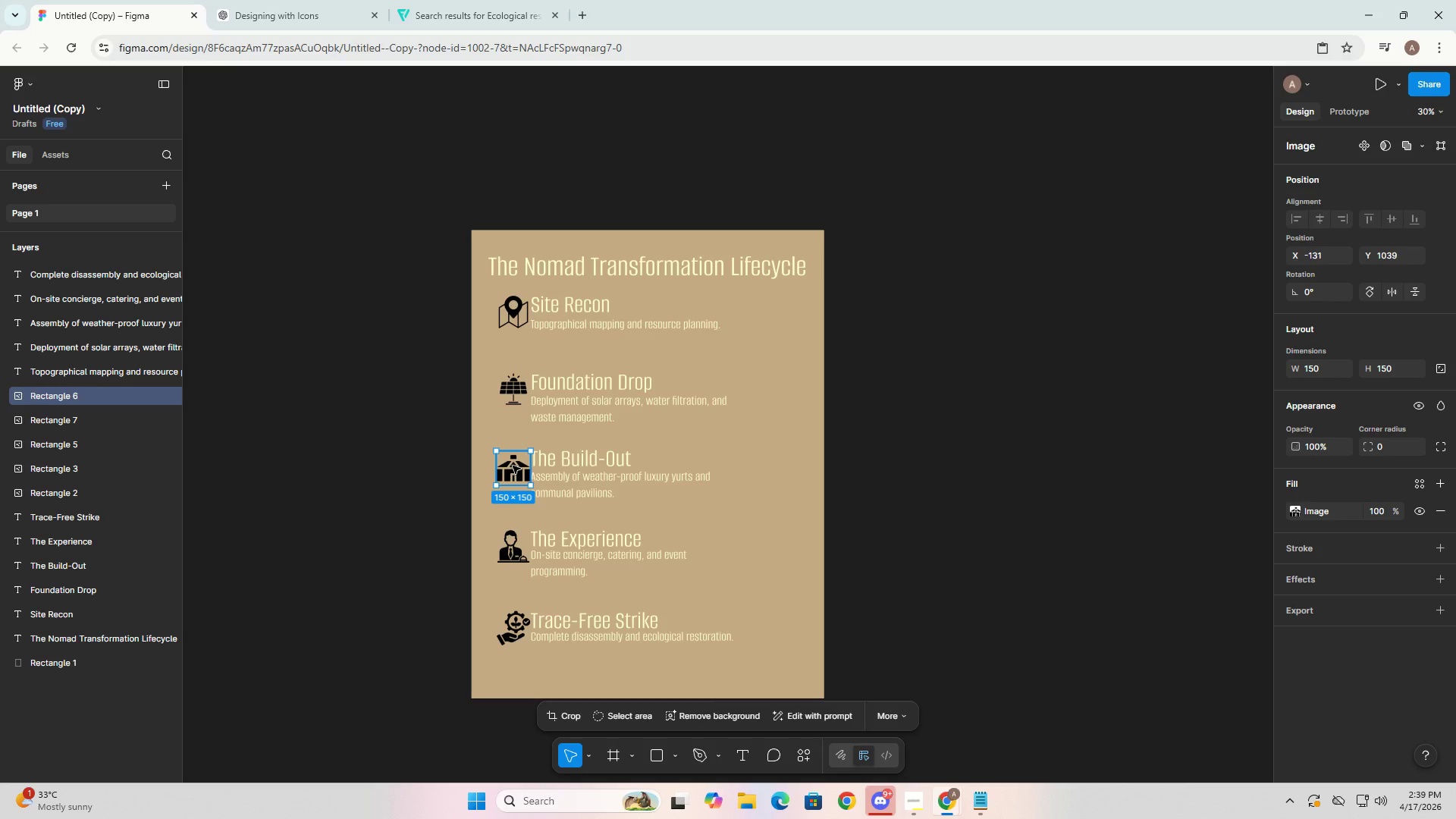 
left_click([494, 0])
 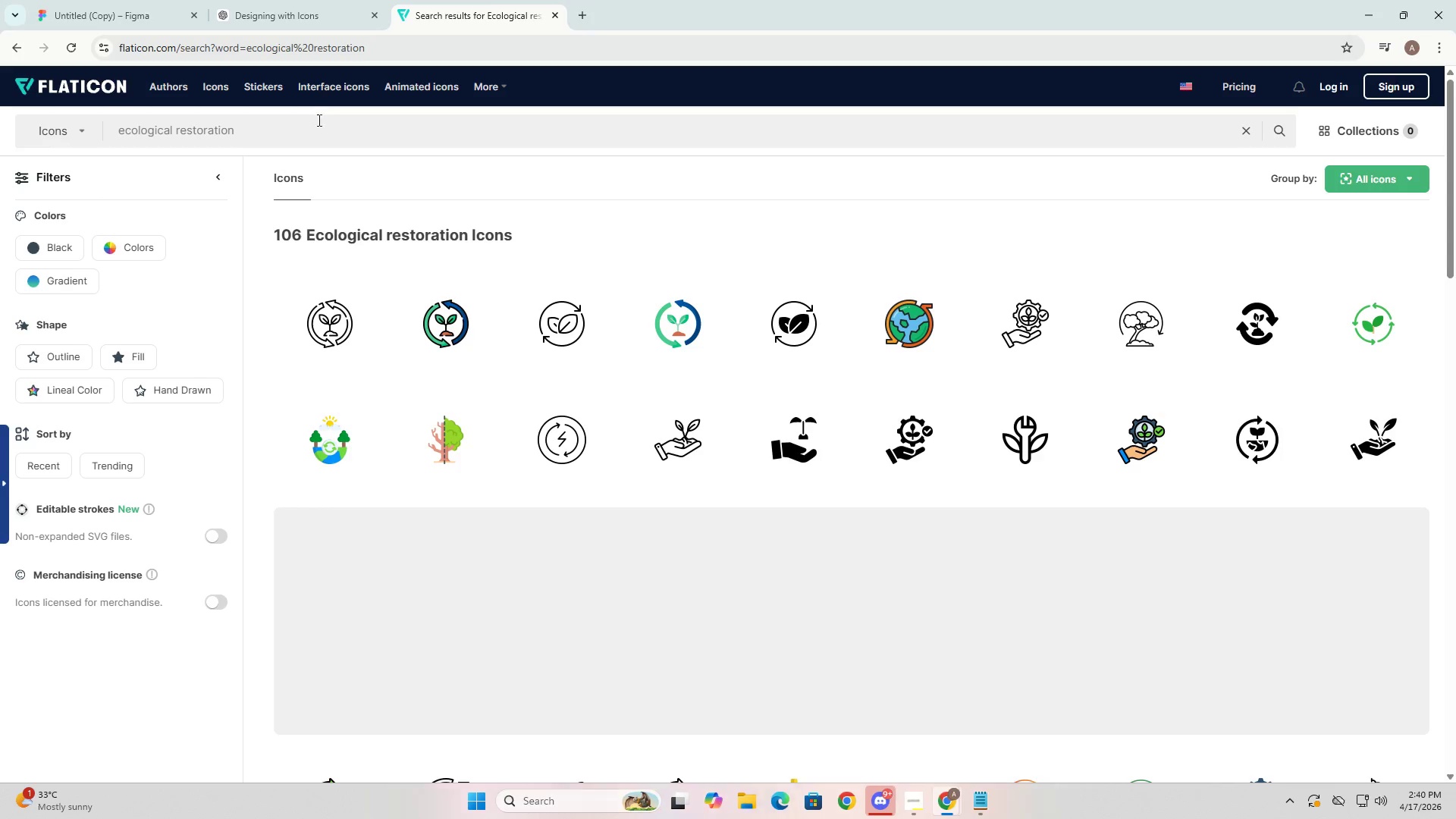 
left_click([314, 133])
 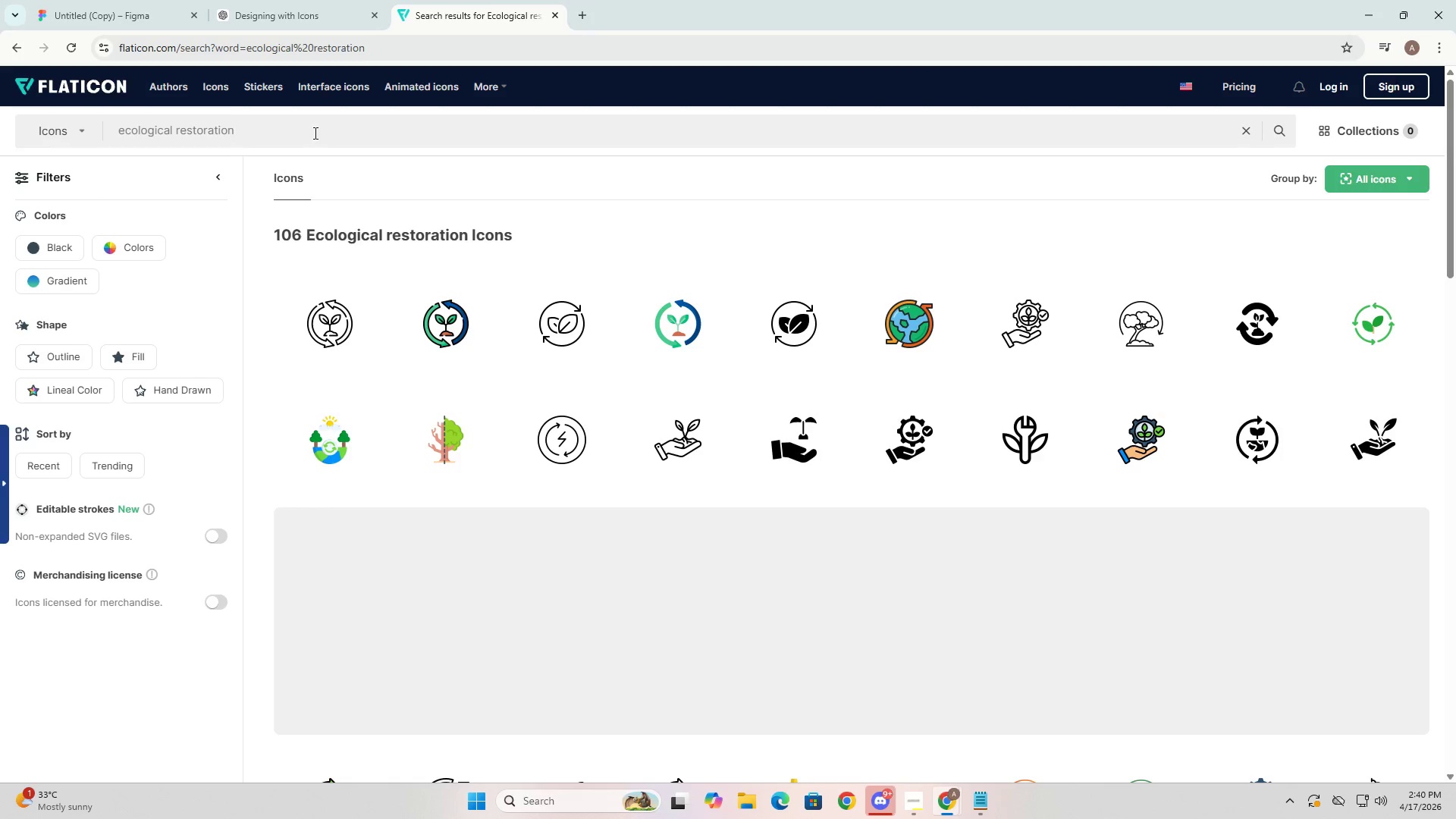 
key(Control+ControlLeft)
 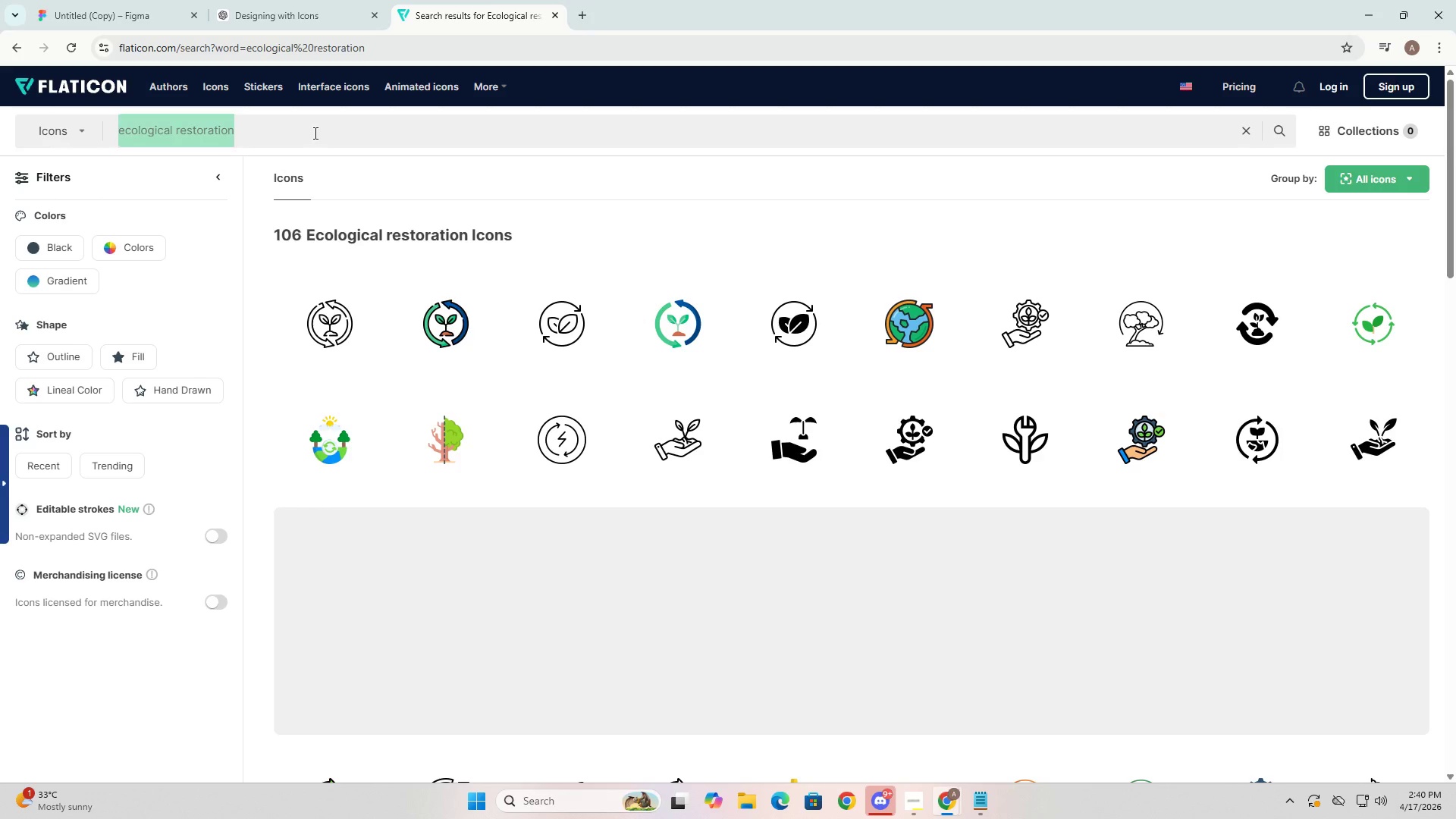 
key(Control+A)
 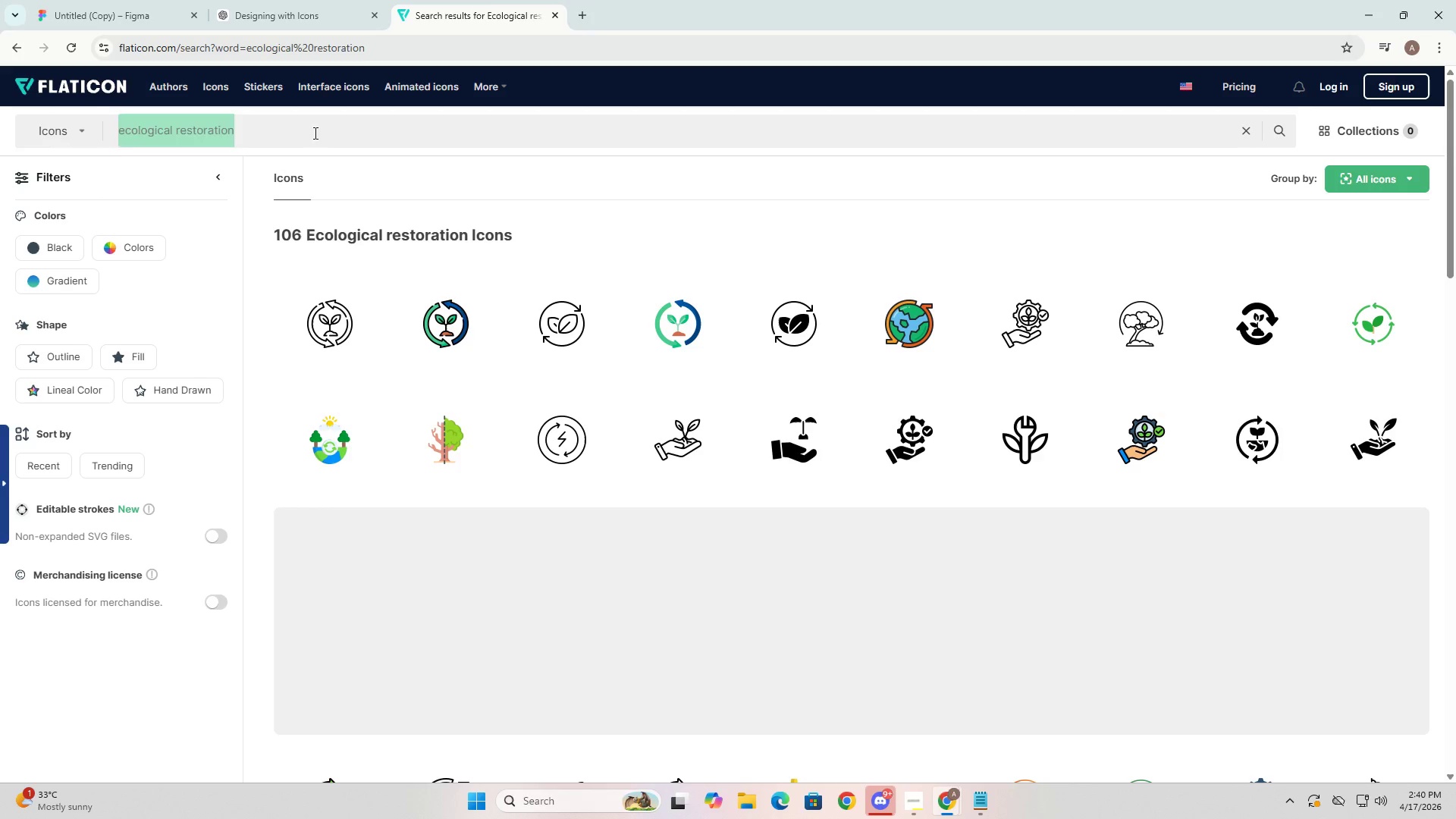 
type(u)
key(Backspace)
type(yurt)
 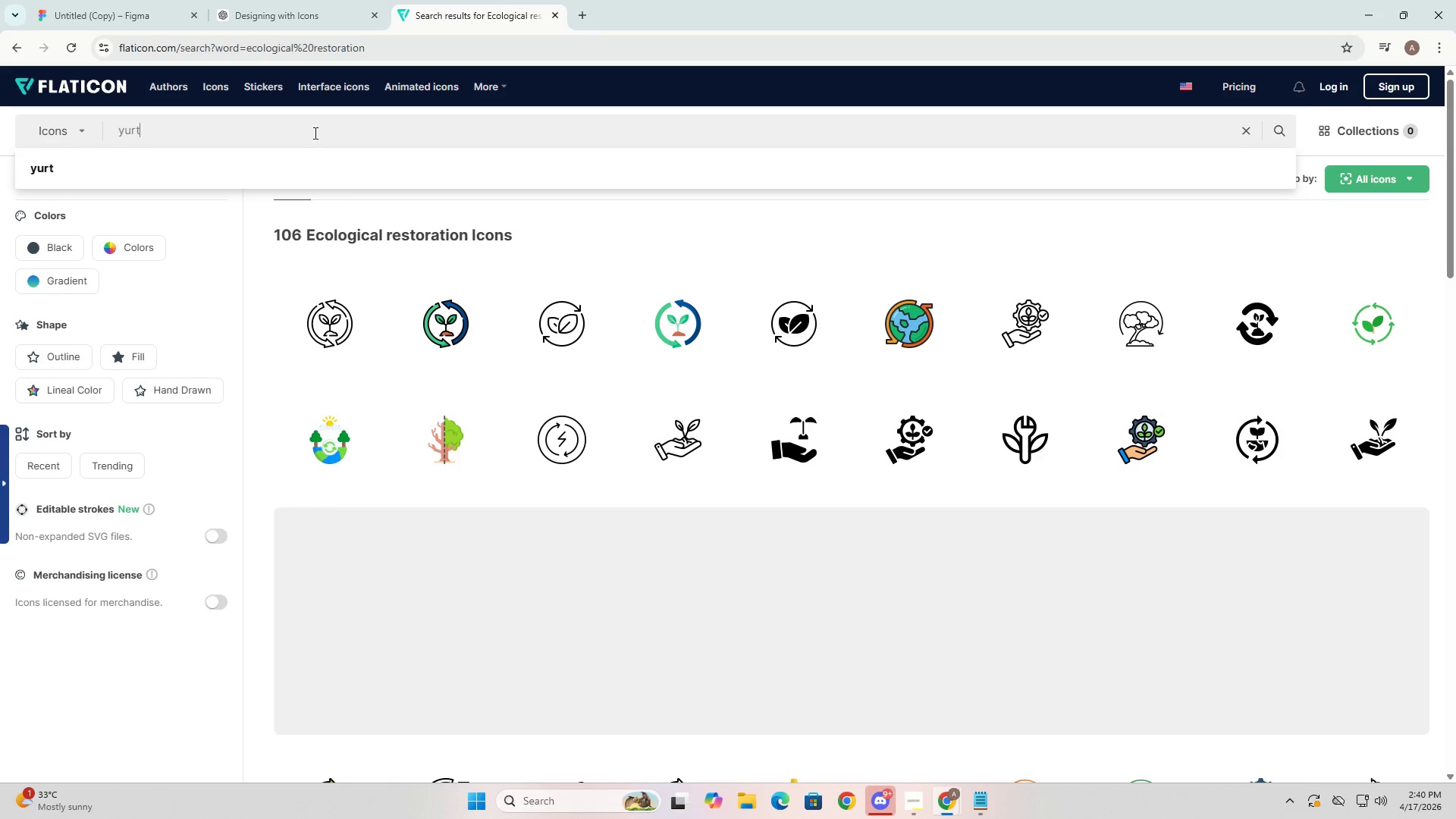 
key(Enter)
 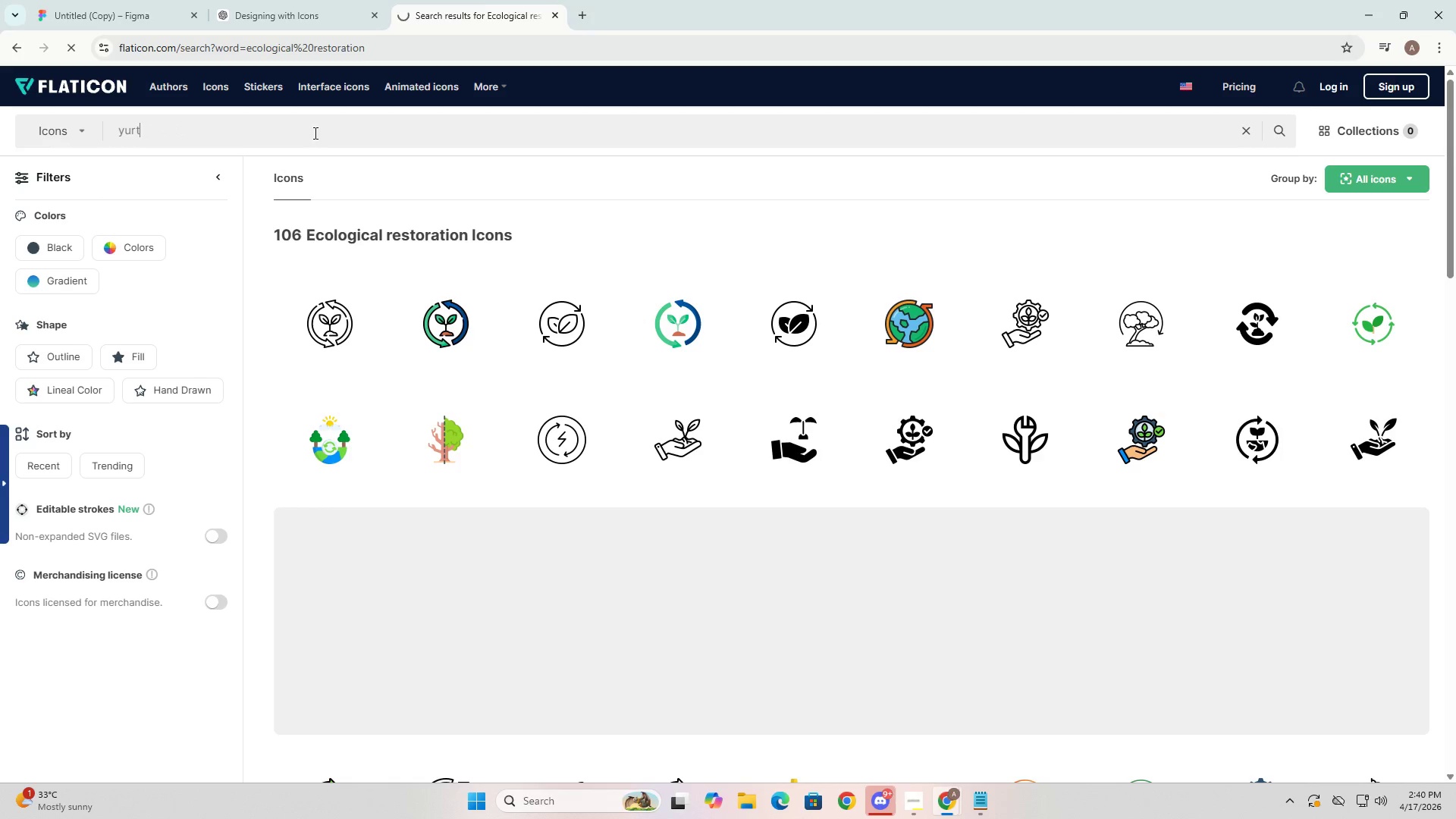 
key(Enter)
 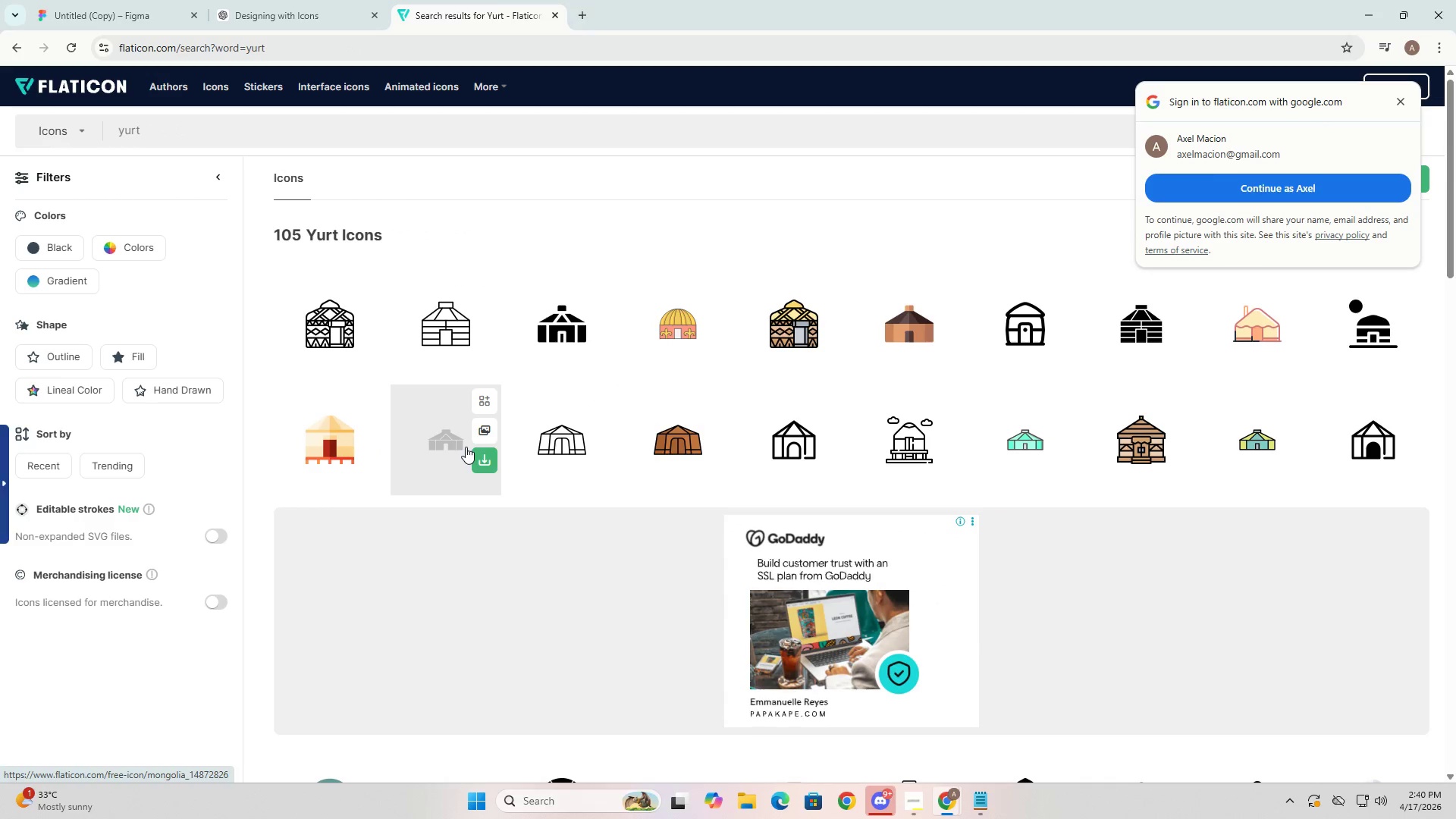 
key(Alt+AltLeft)
 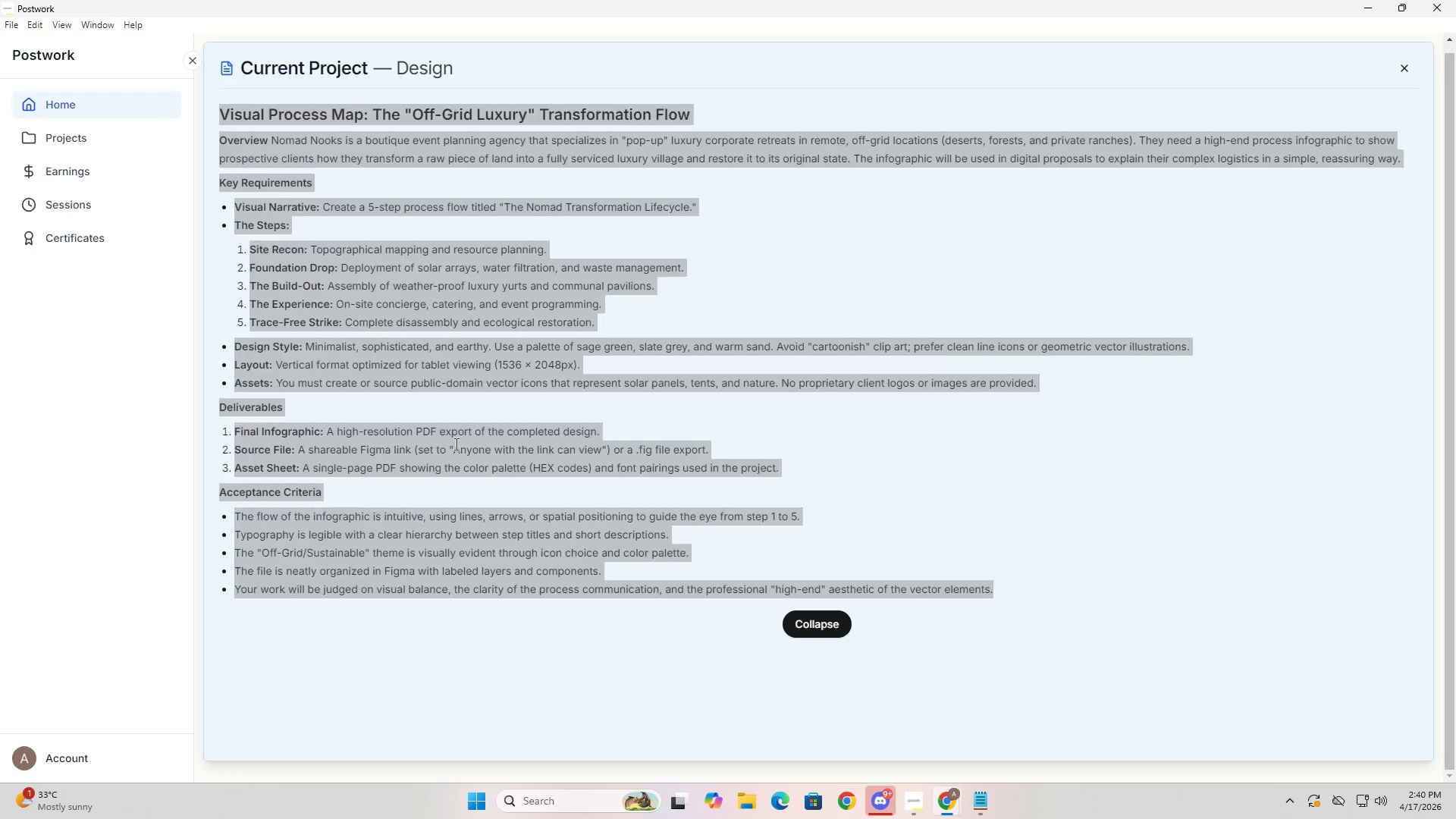 
key(Alt+Tab)